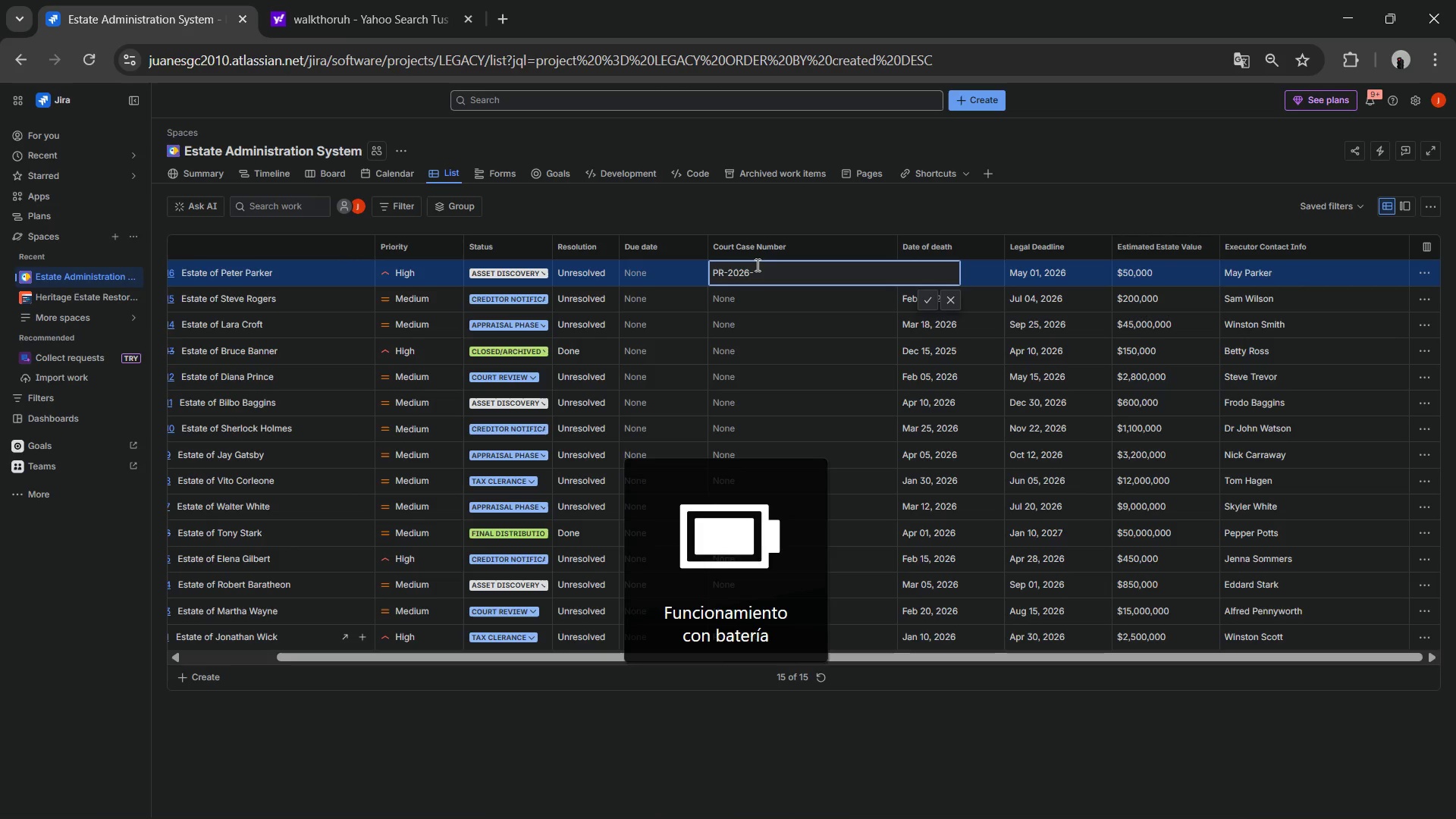 
key(Backspace)
 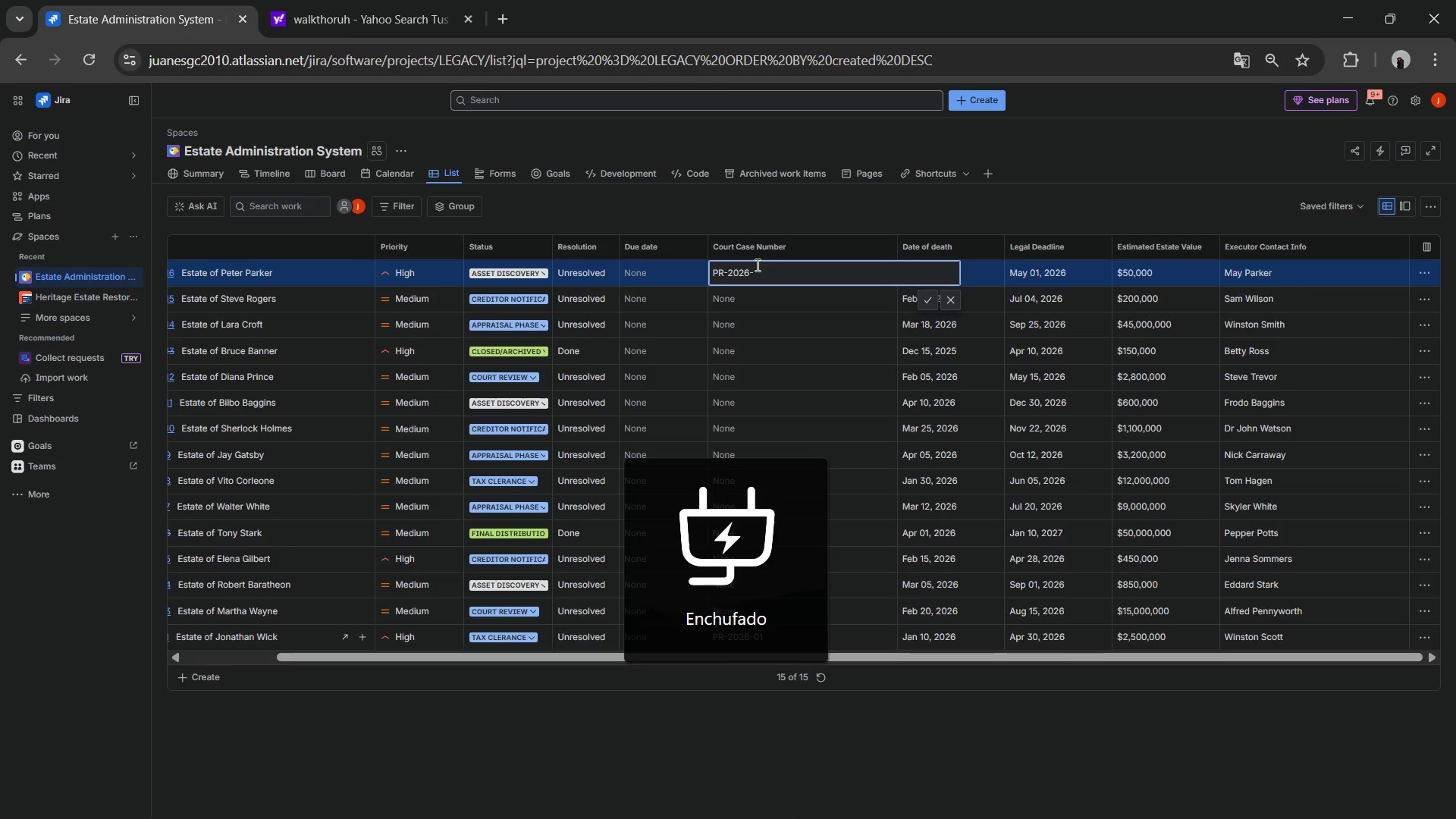 
key(Numpad1)
 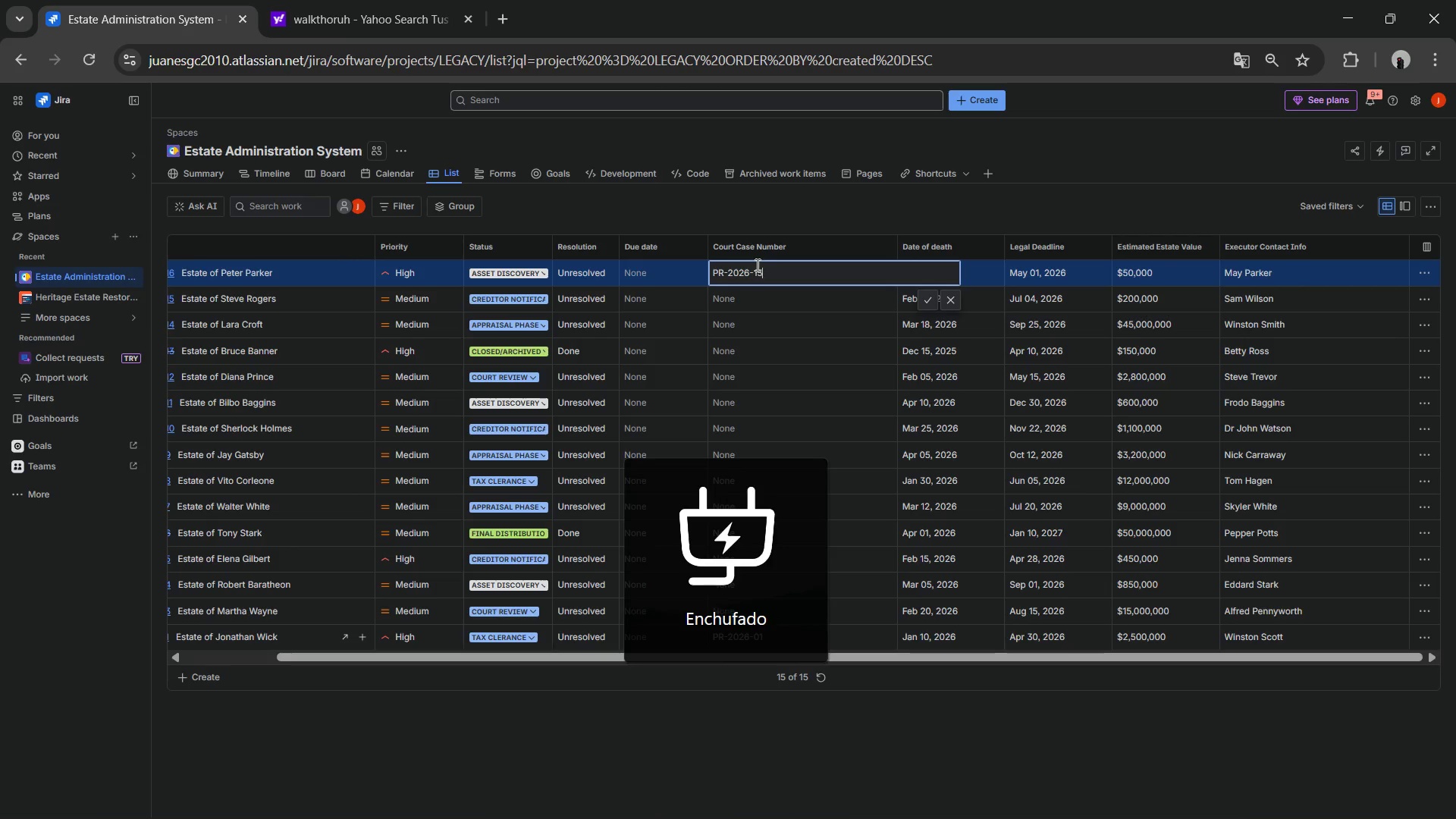 
key(Numpad5)
 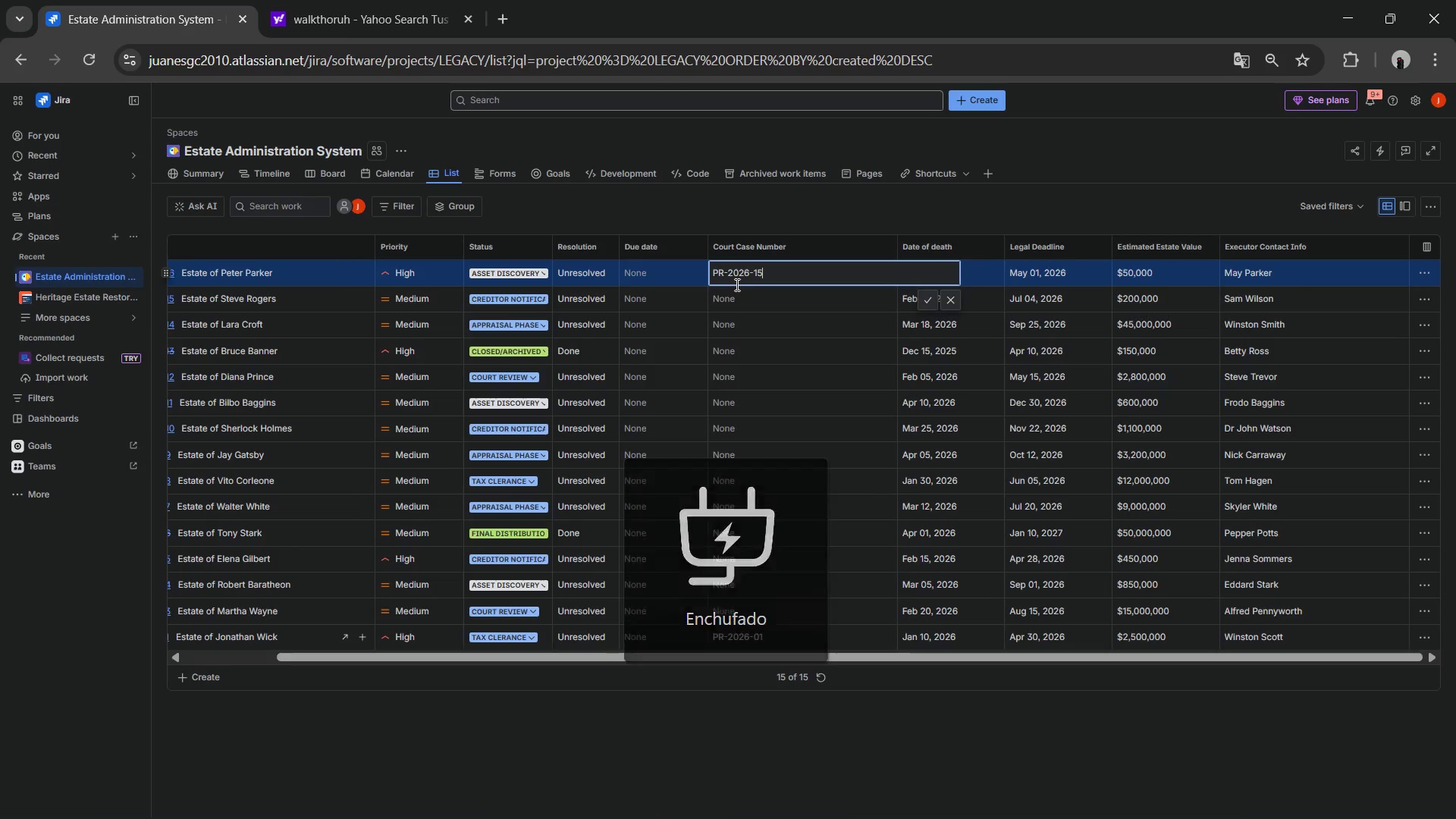 
left_click([746, 289])
 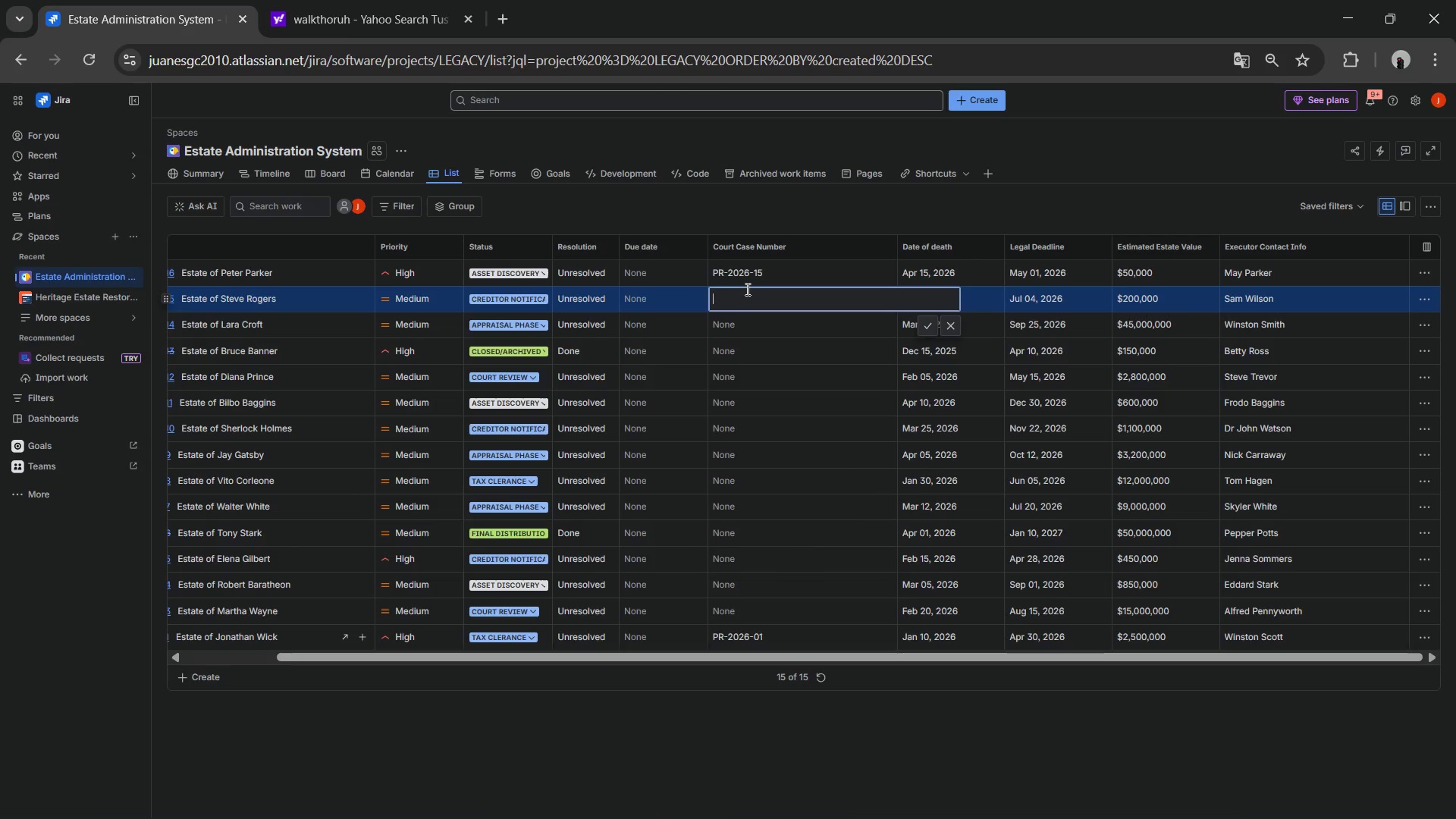 
left_click([746, 289])
 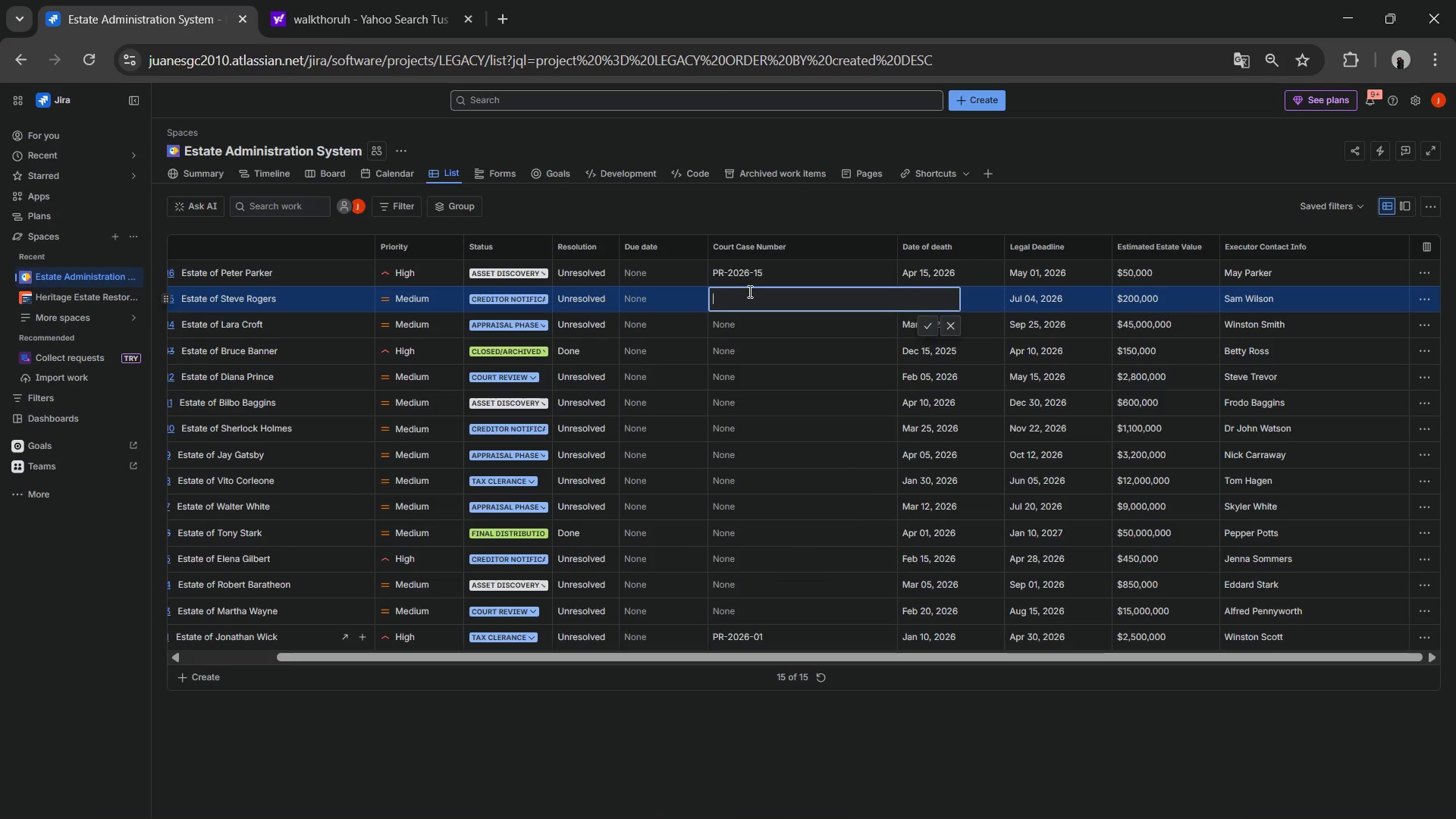 
key(Control+ControlLeft)
 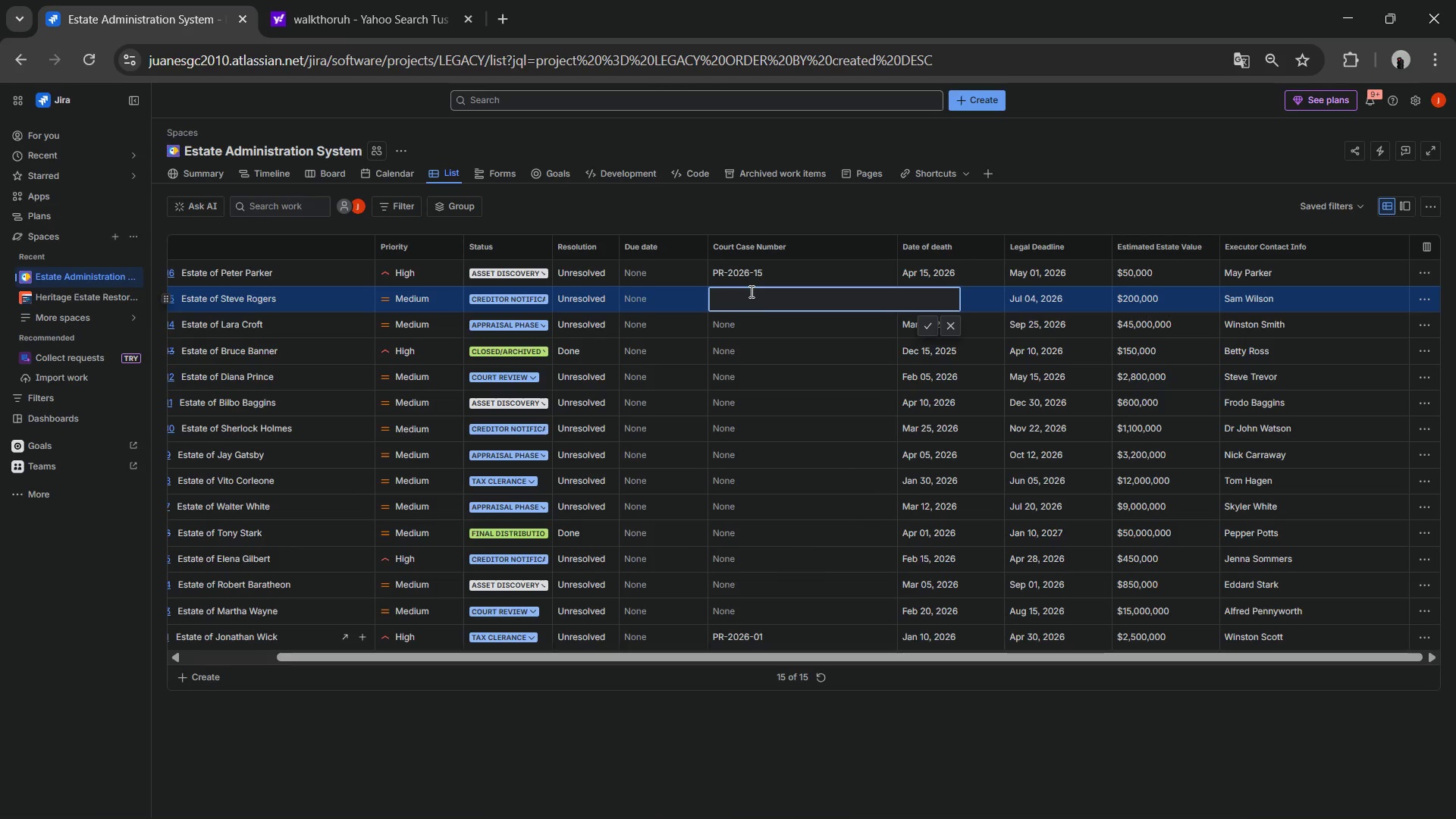 
key(Control+V)
 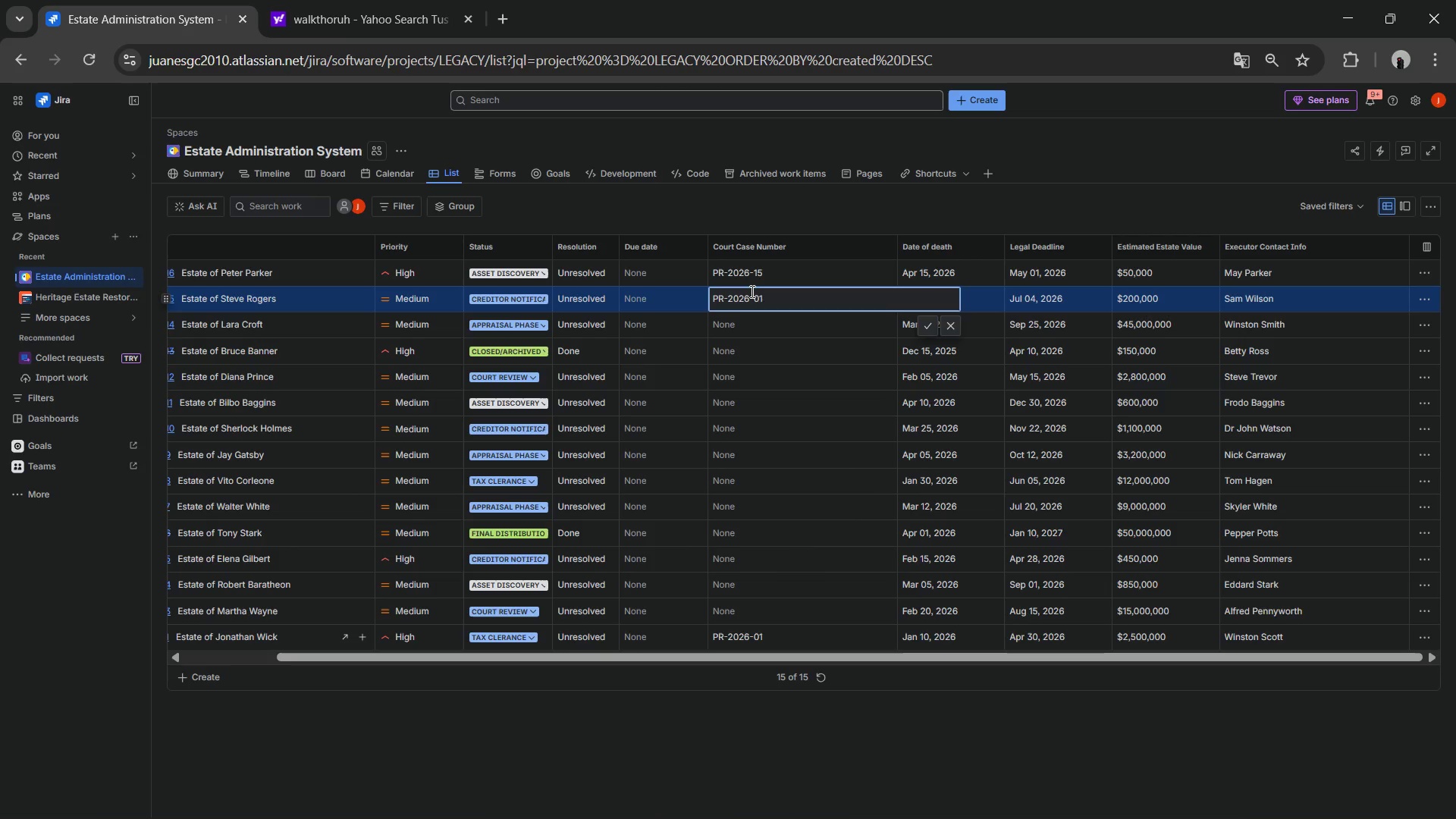 
key(Backspace)
 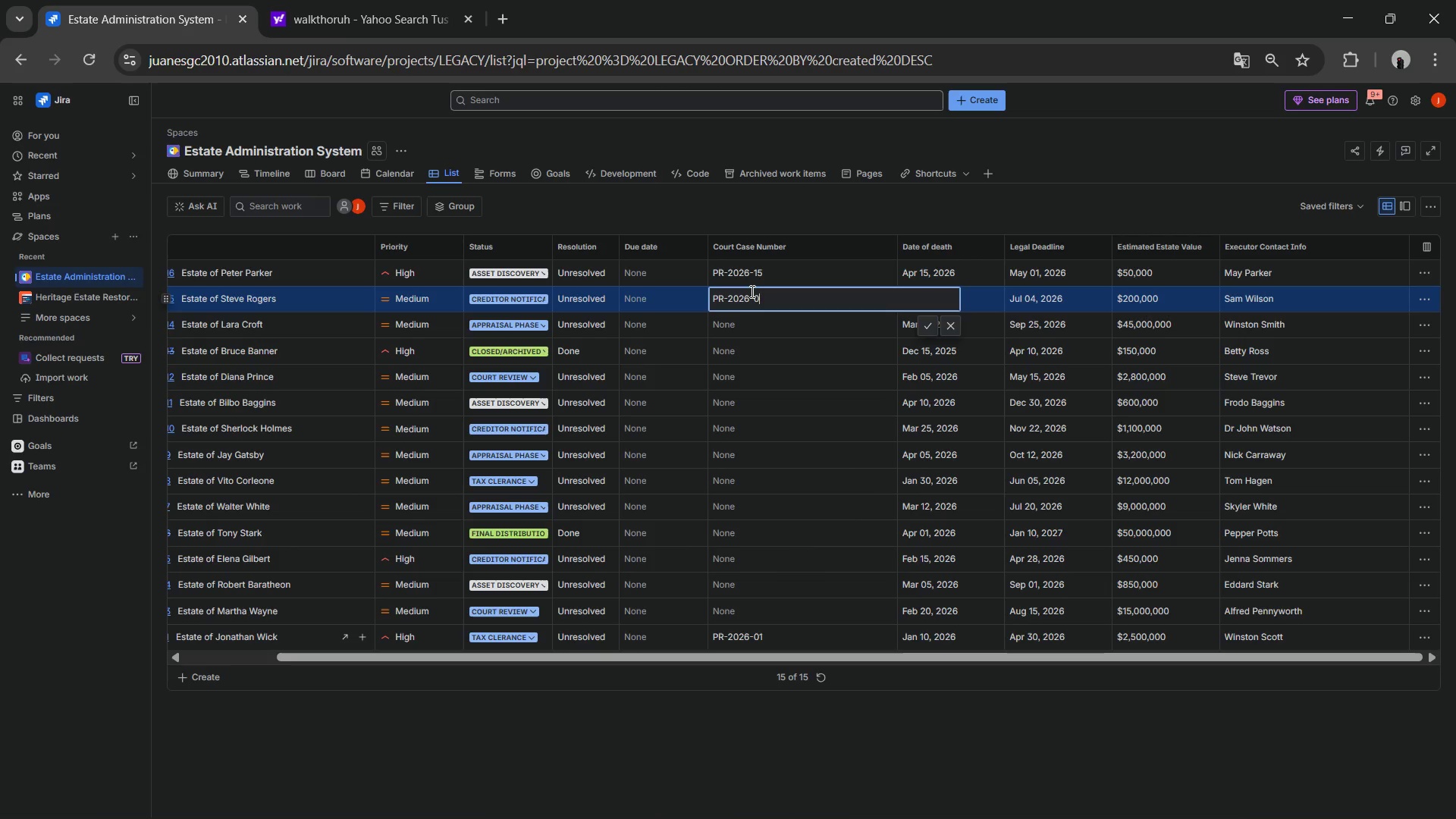 
key(Backspace)
 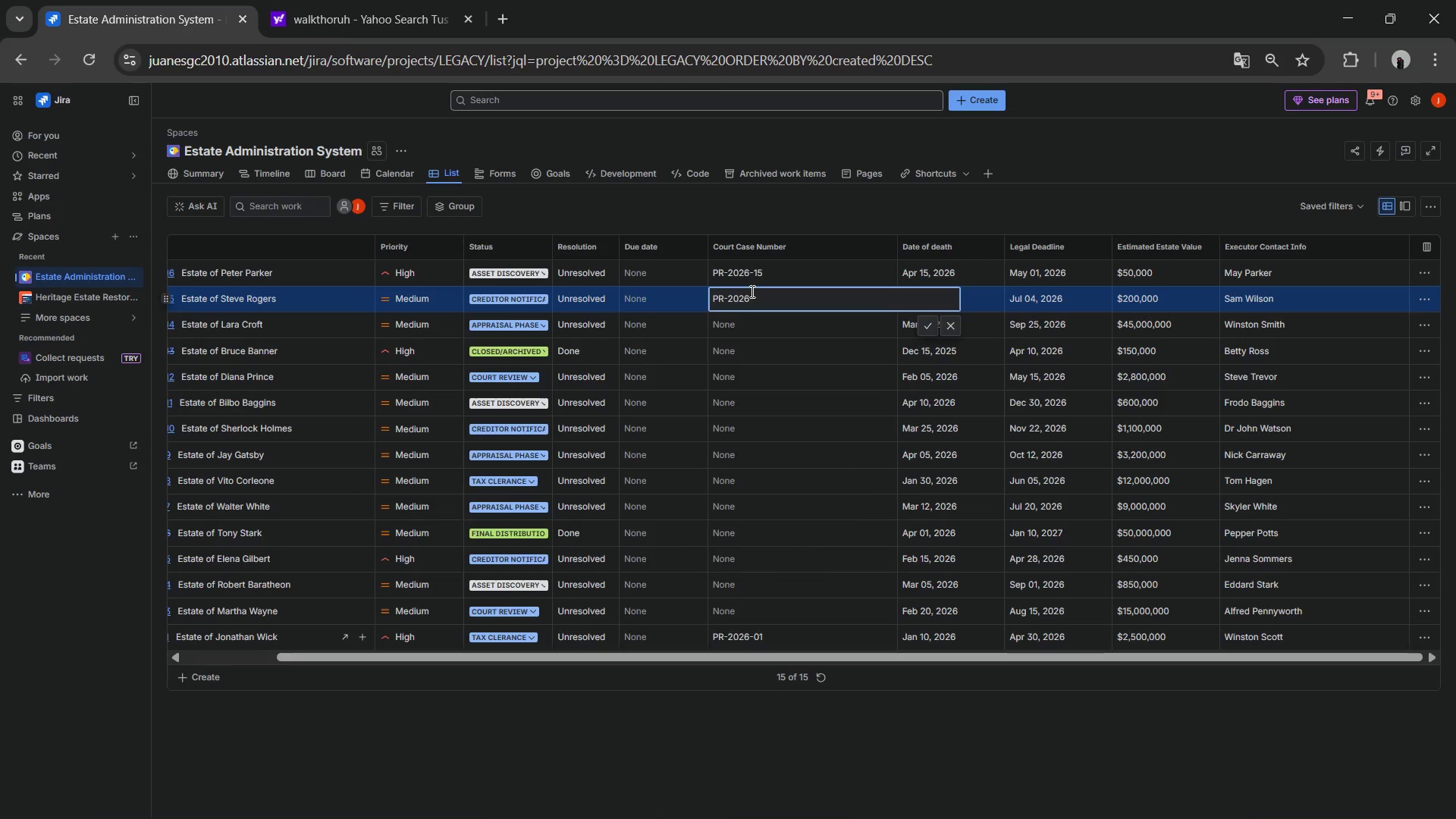 
key(Numpad1)
 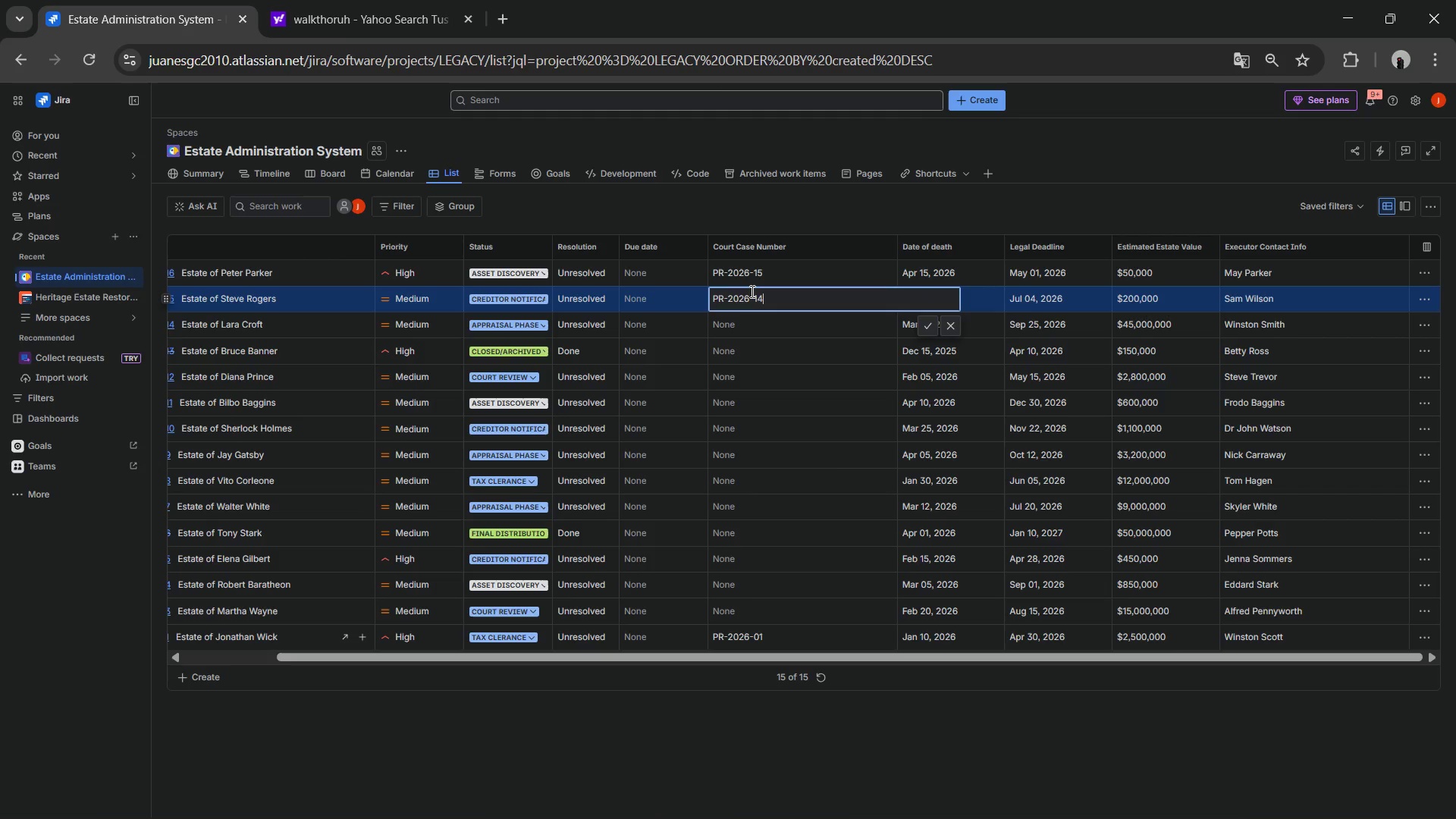 
key(Numpad4)
 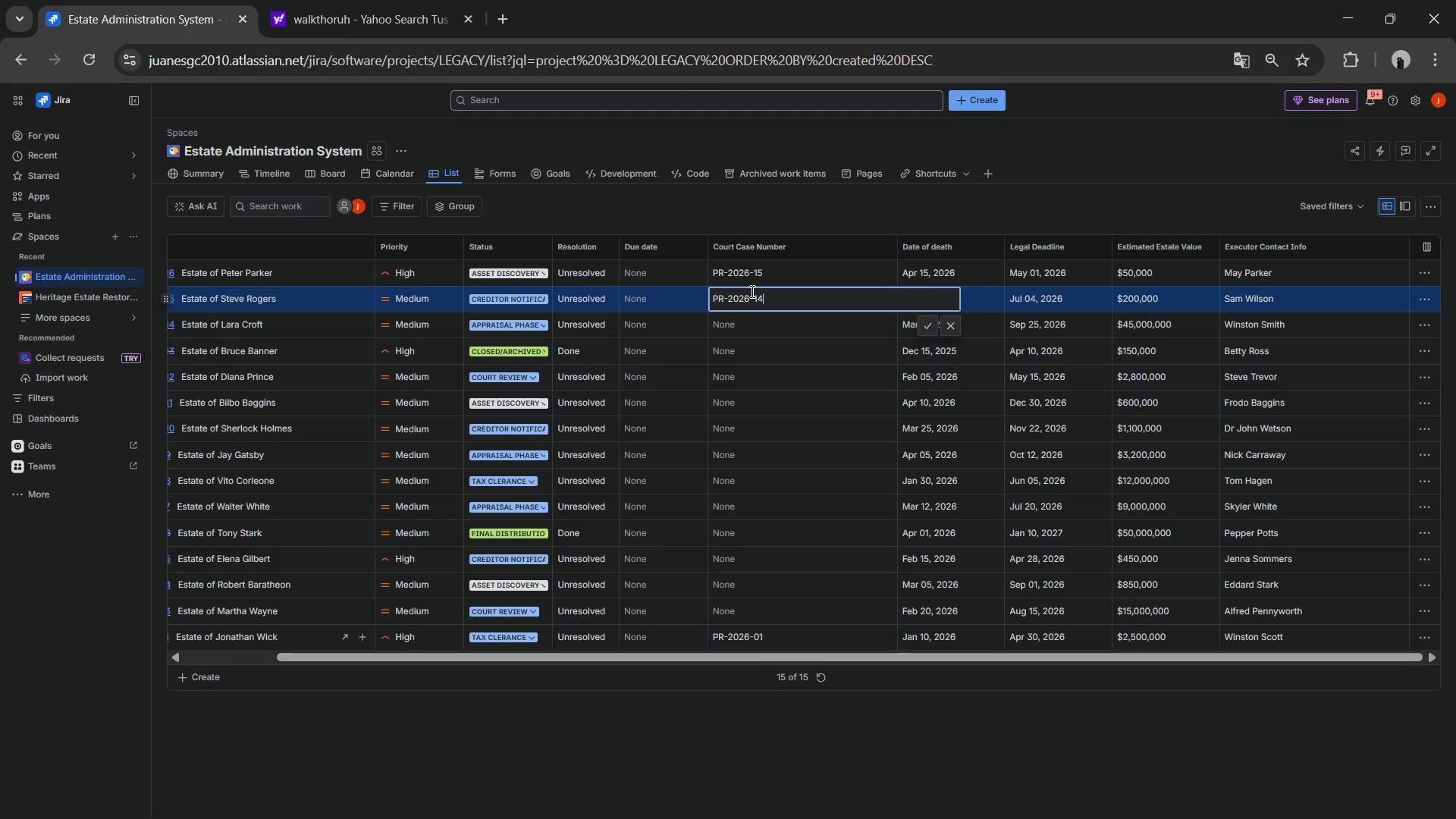 
key(NumpadEnter)
 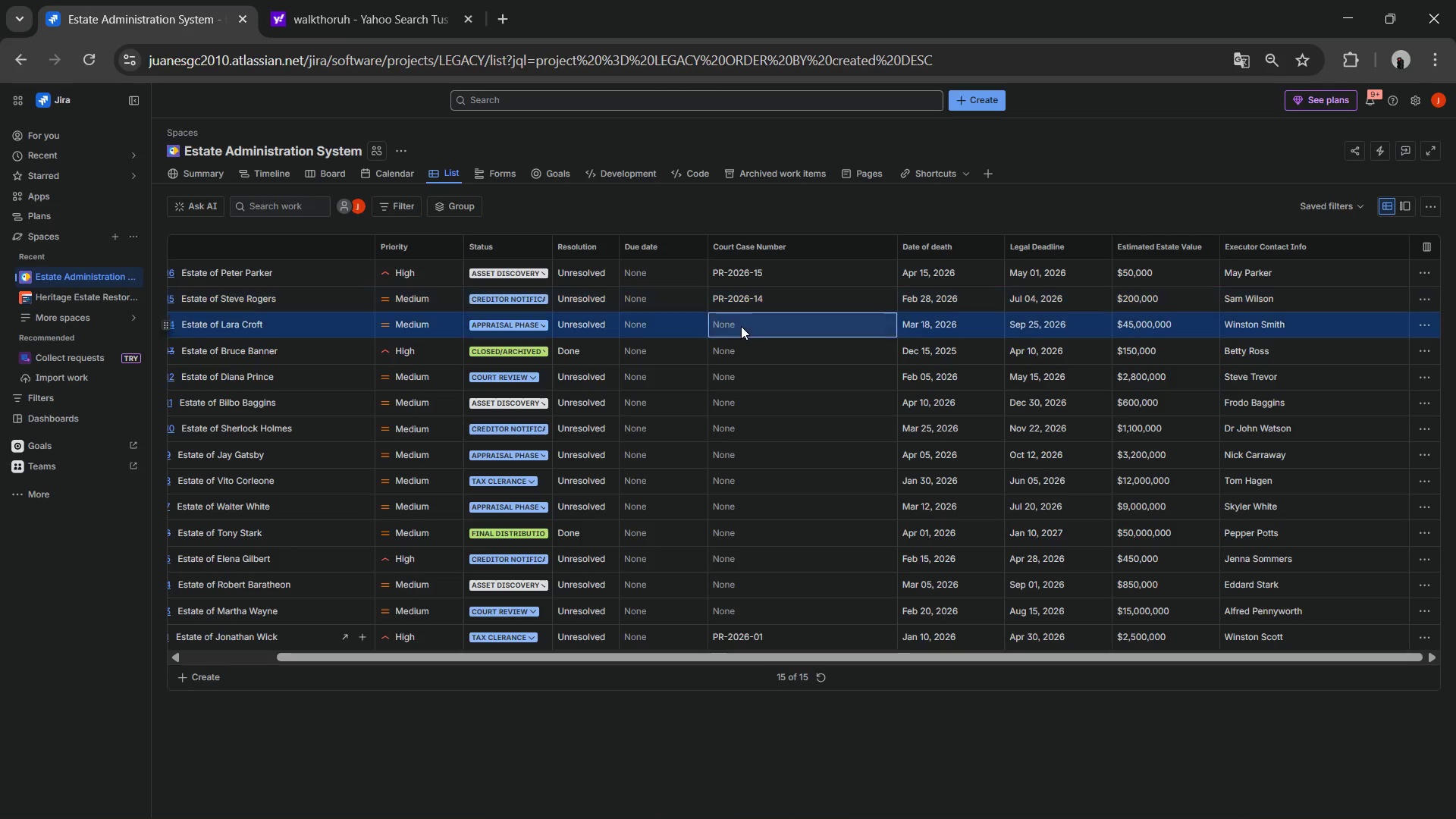 
double_click([741, 326])
 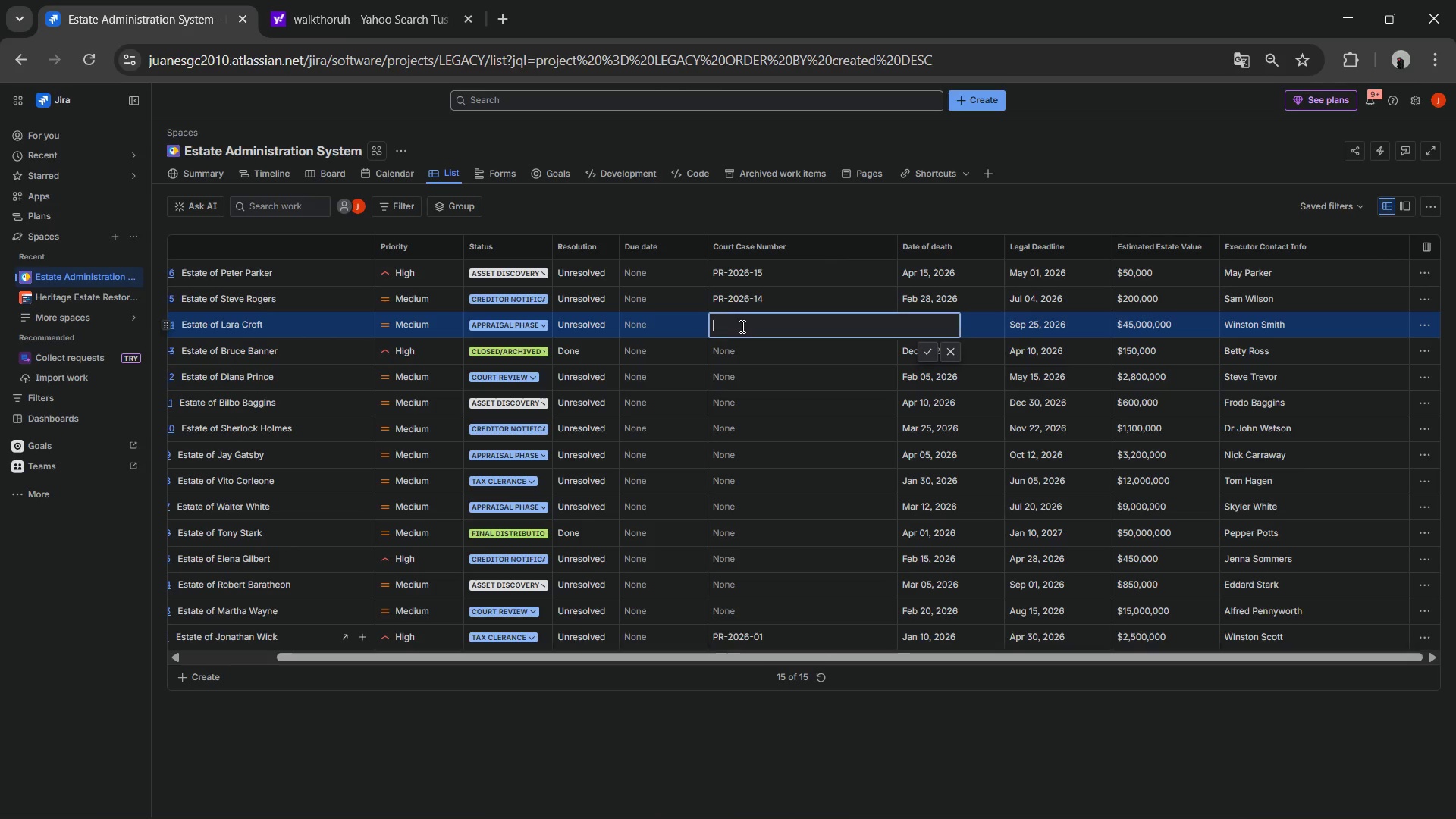 
key(Control+V)
 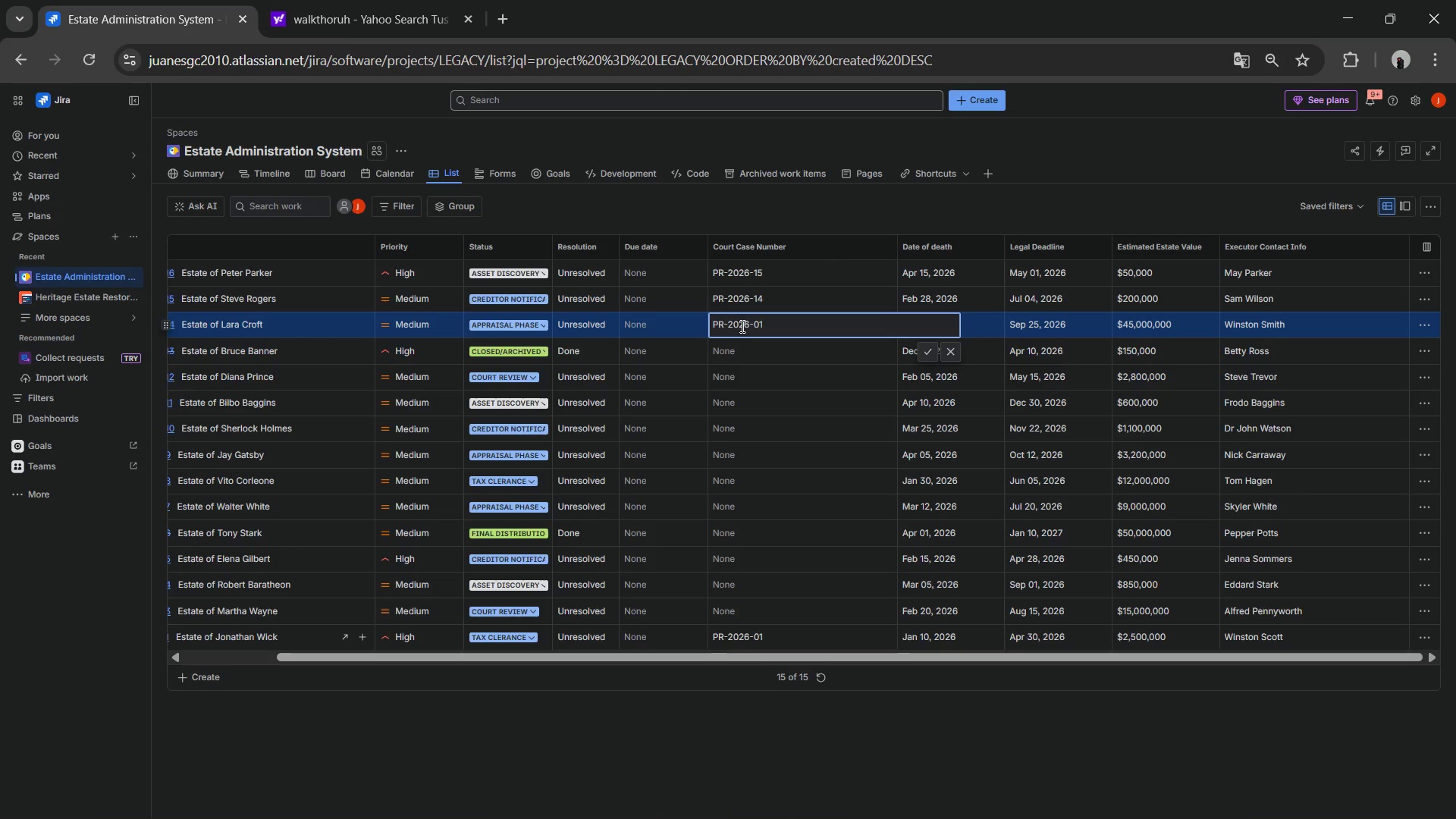 
key(Backspace)
 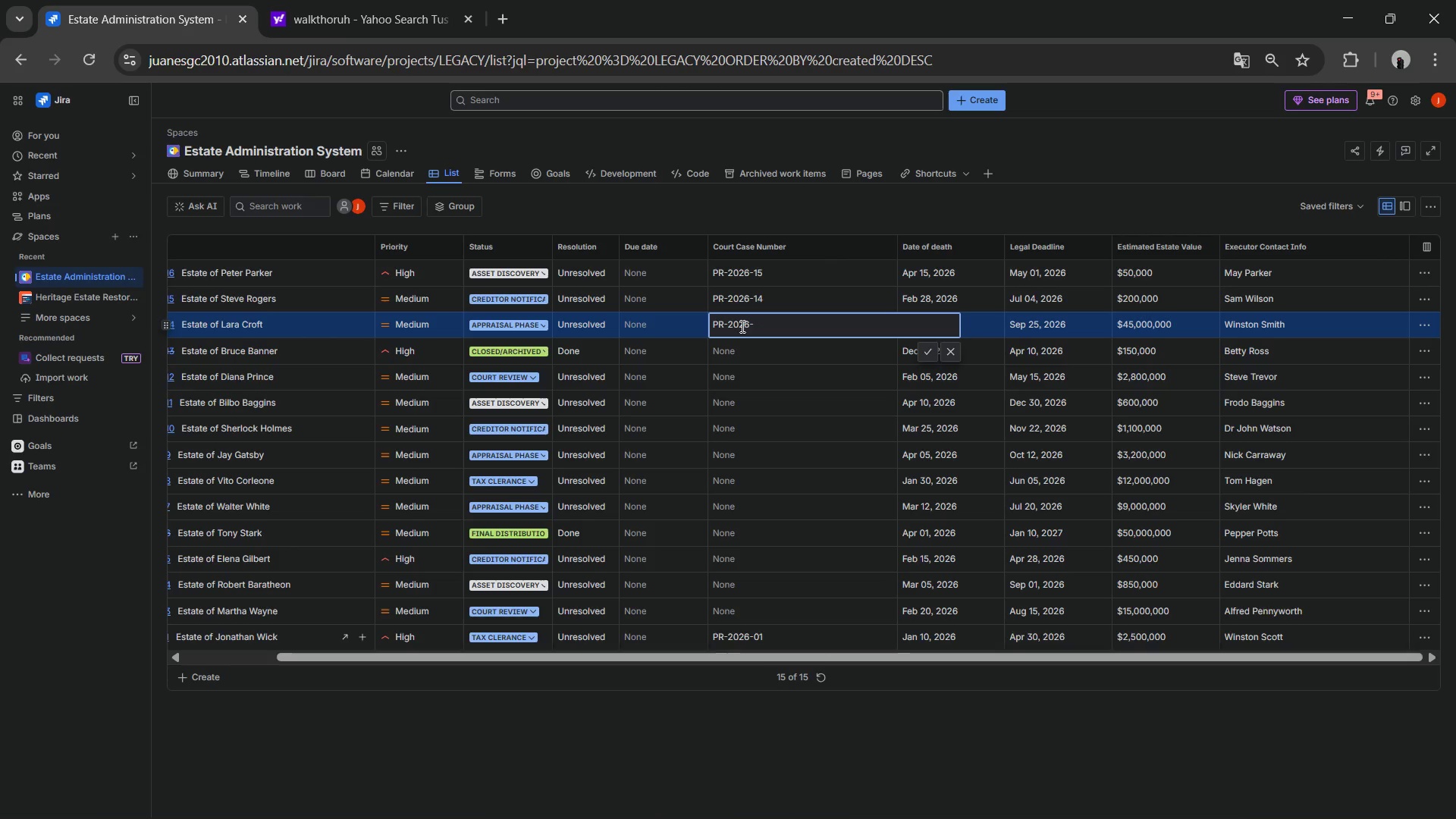 
key(Backspace)
 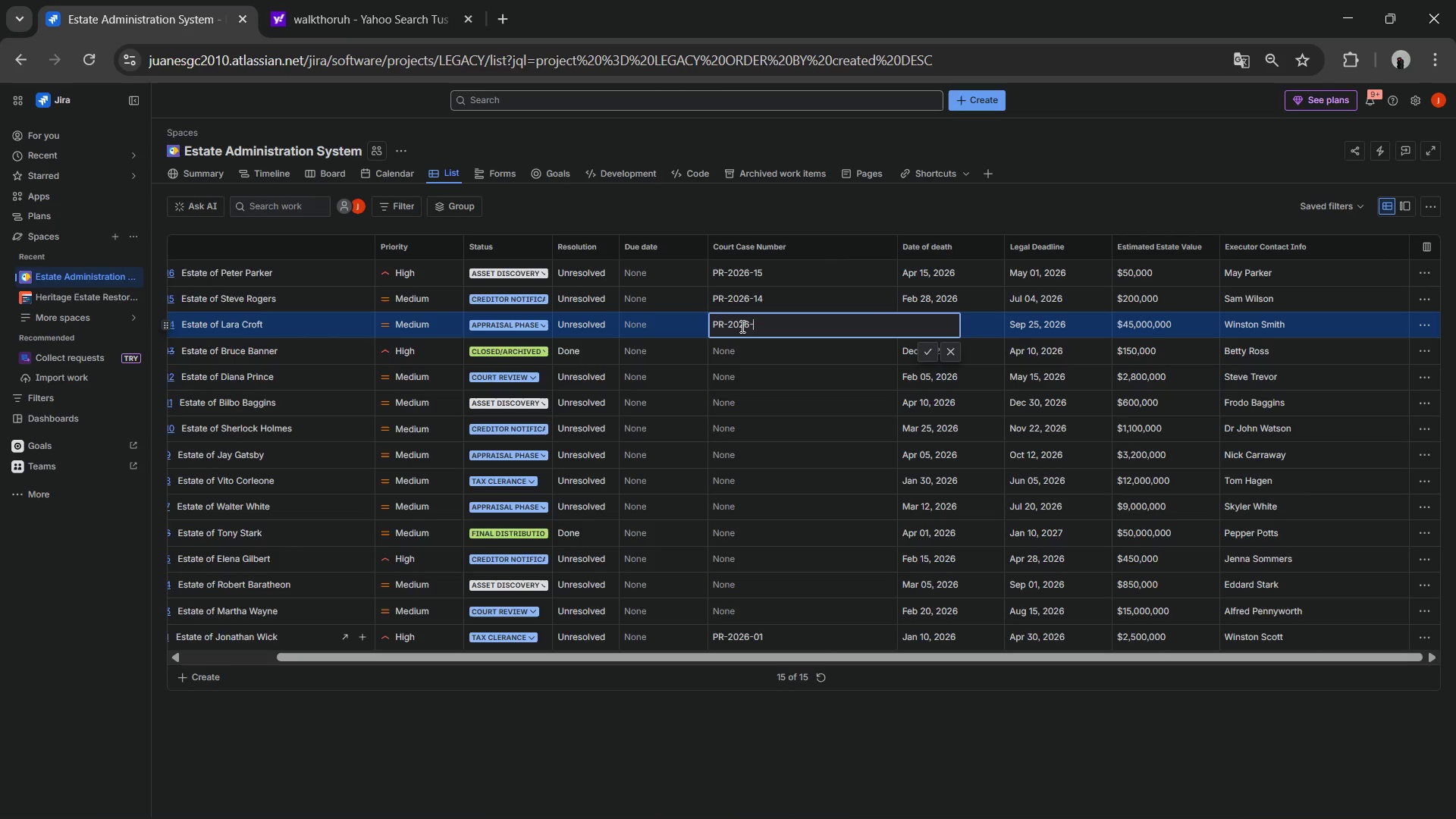 
key(Numpad1)
 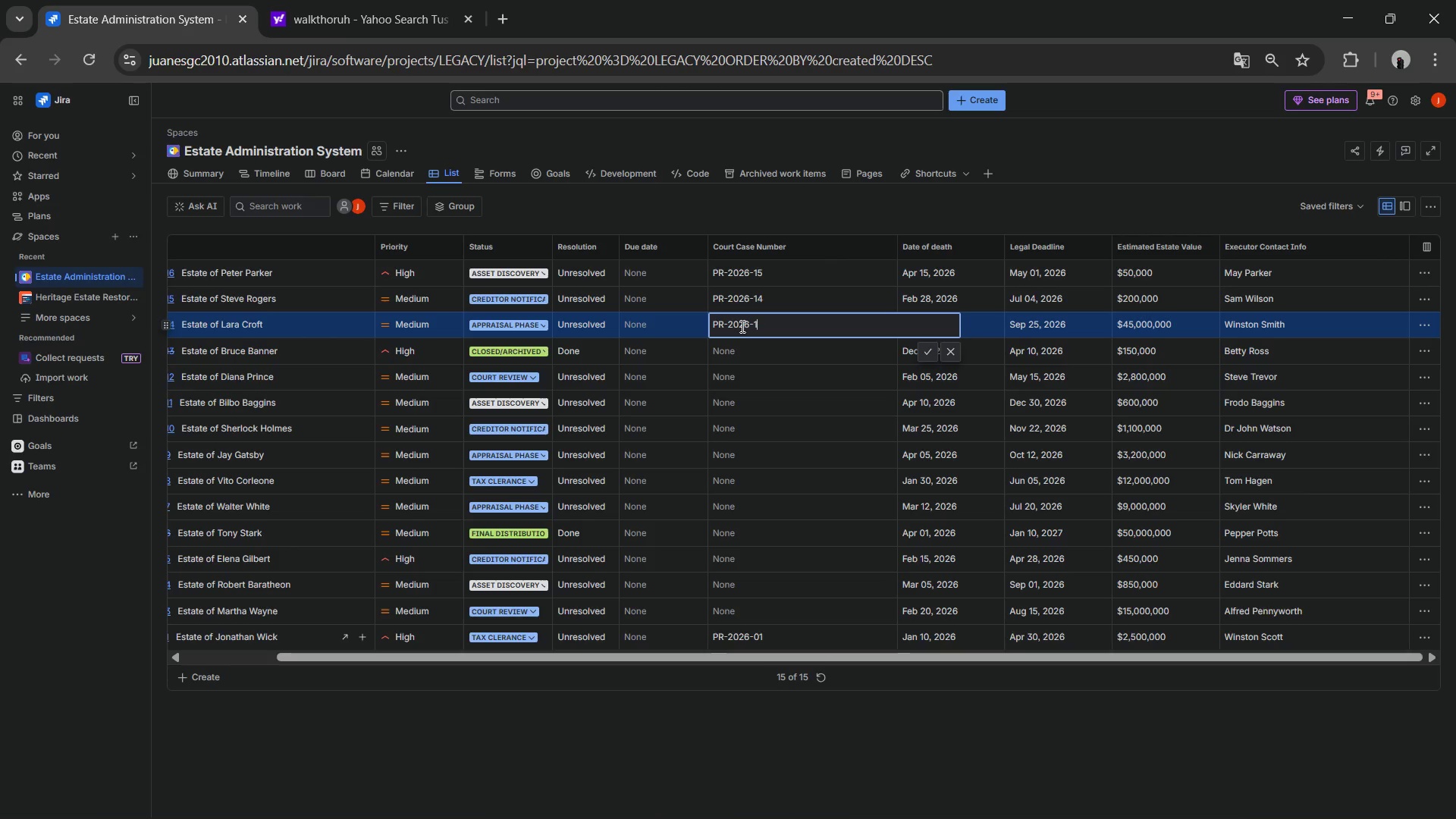 
key(Numpad3)
 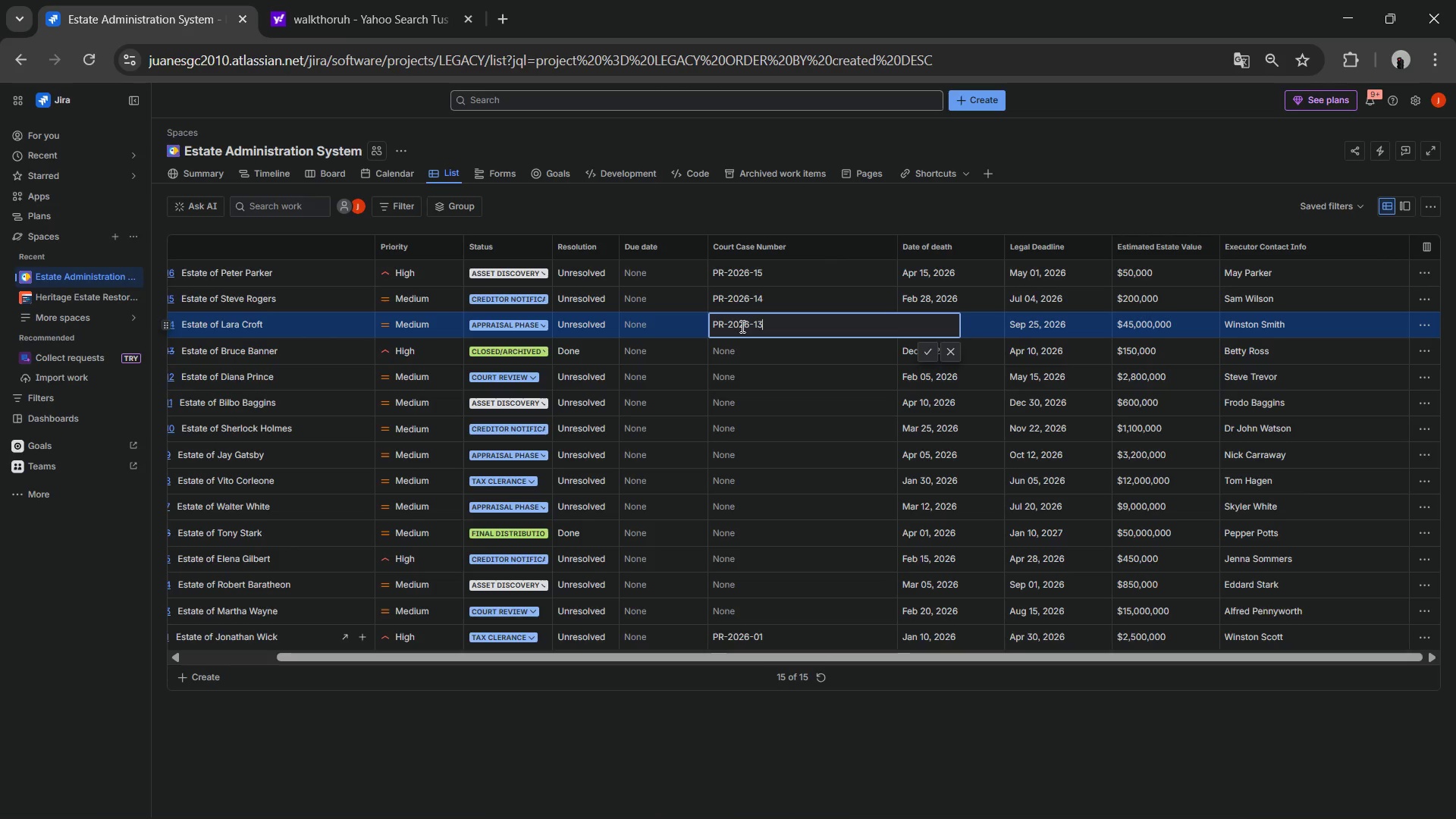 
key(NumpadEnter)
 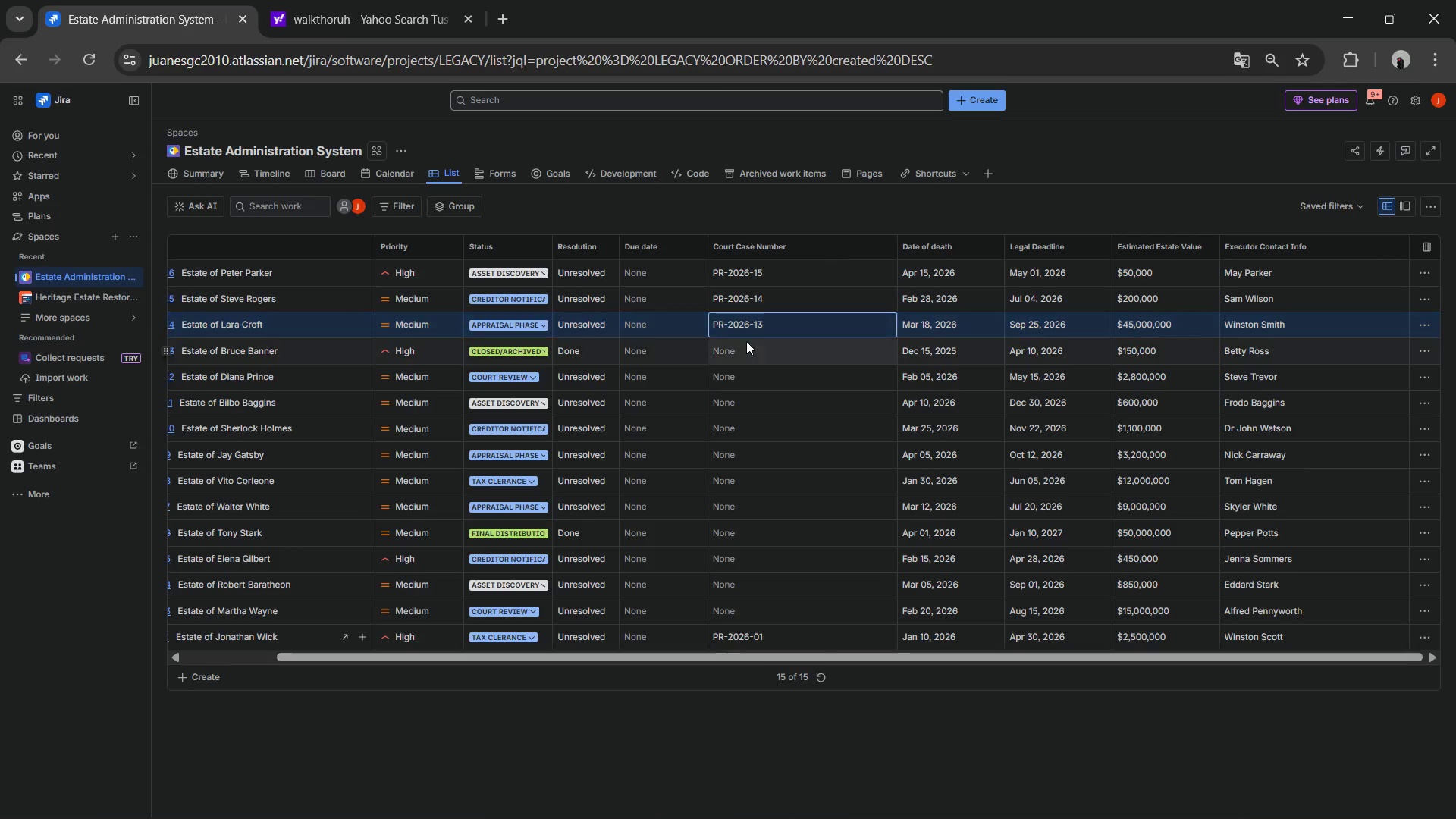 
double_click([746, 341])
 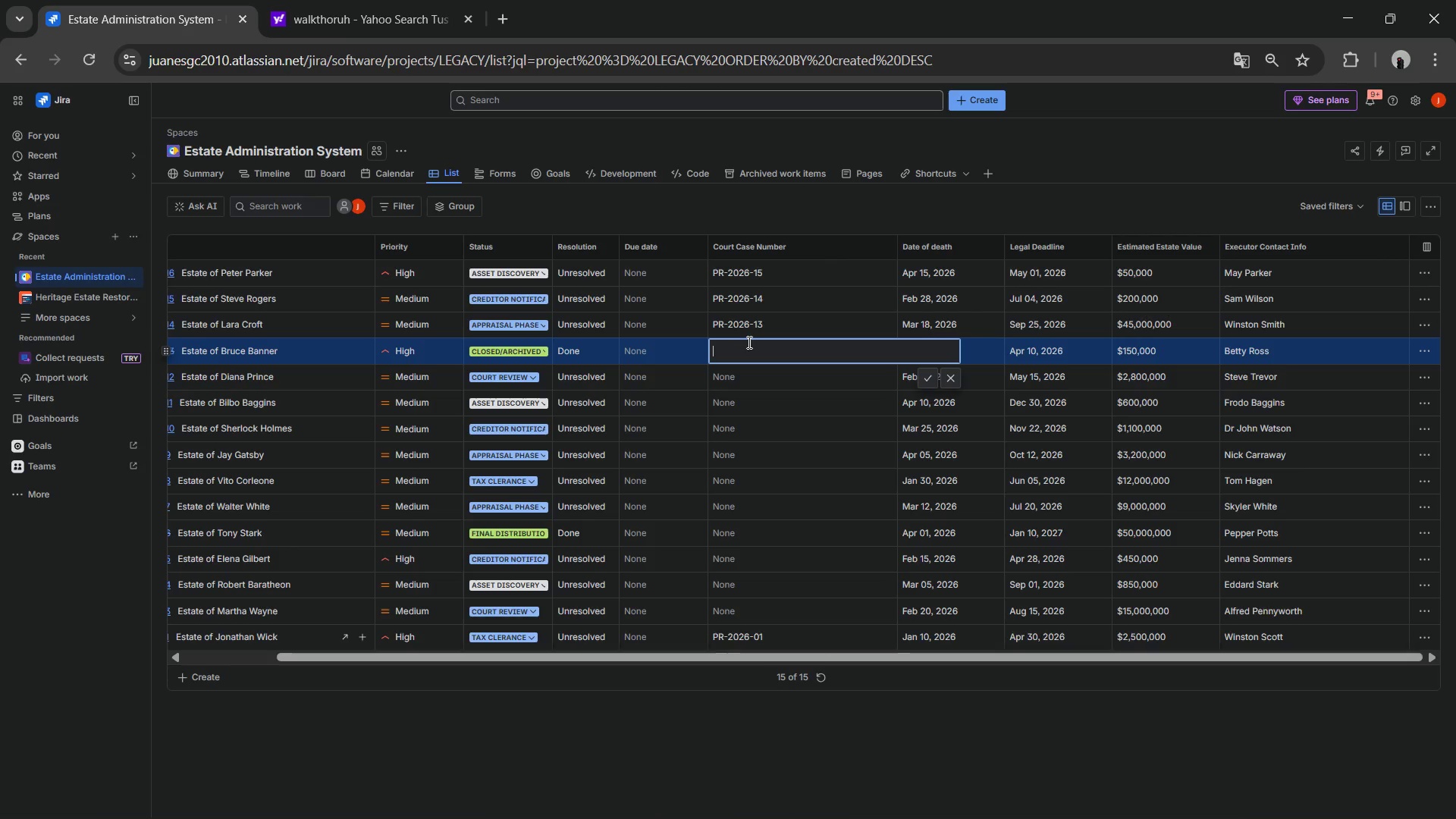 
key(Control+V)
 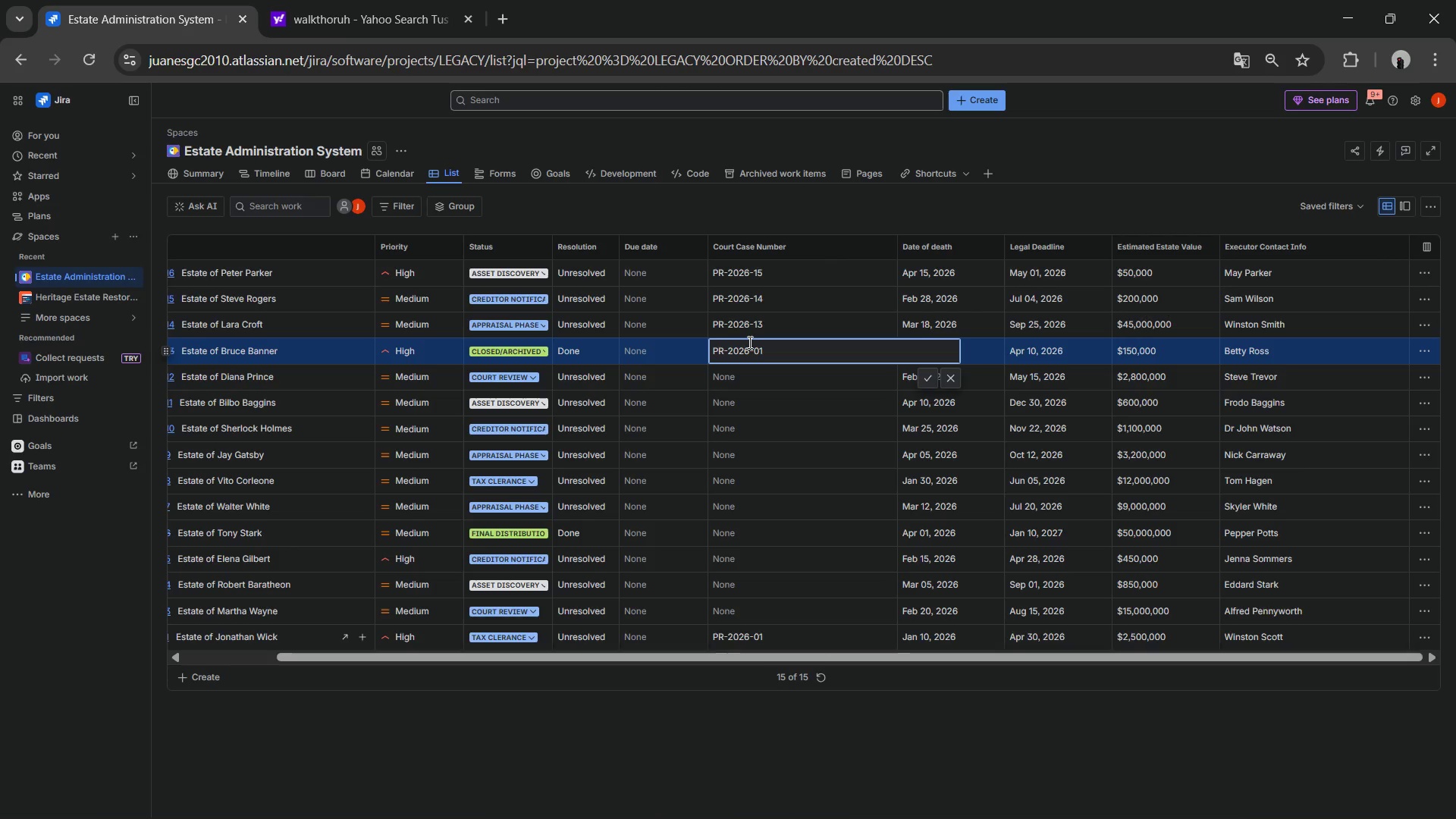 
key(Backspace)
 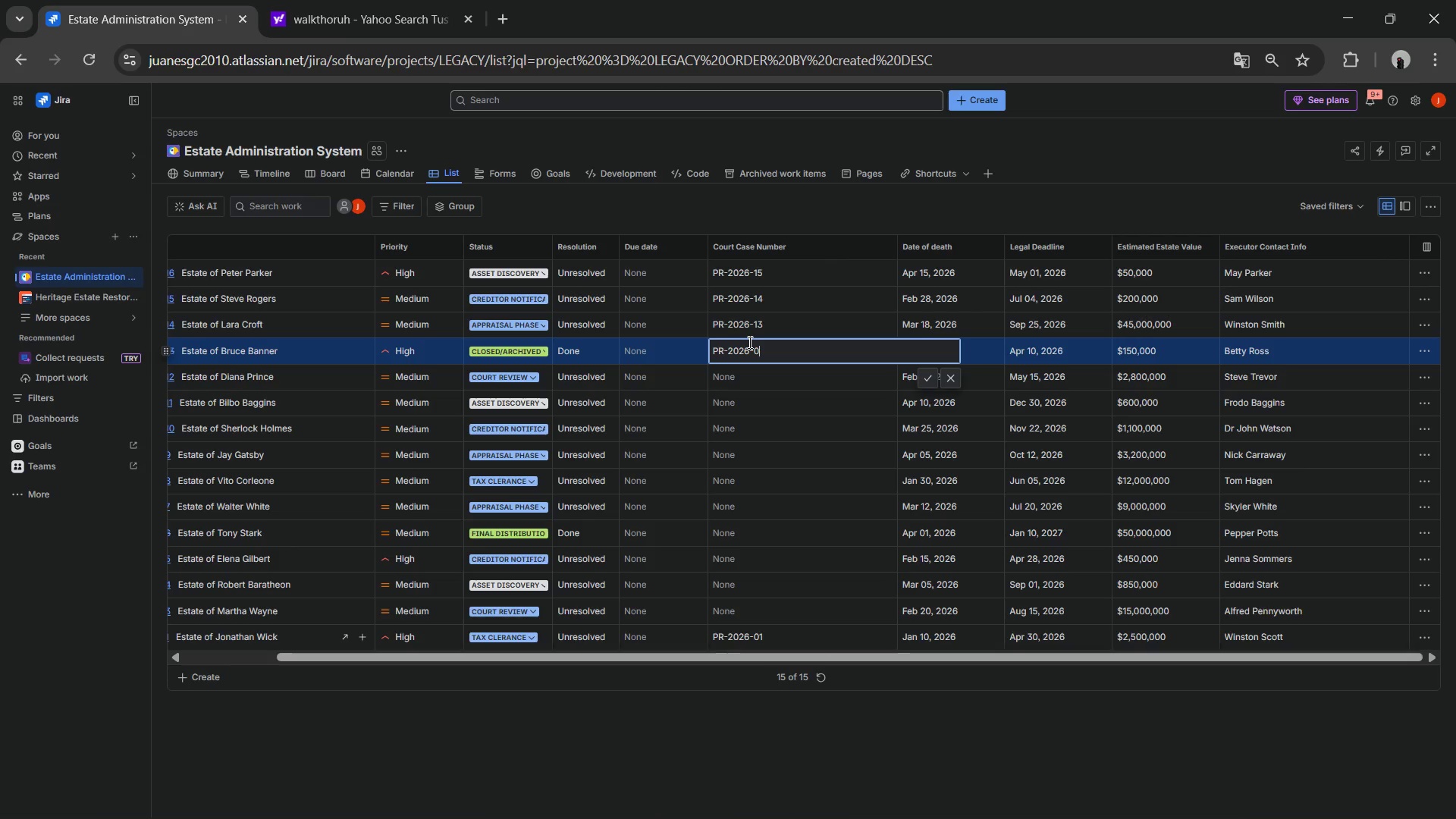 
key(Backspace)
 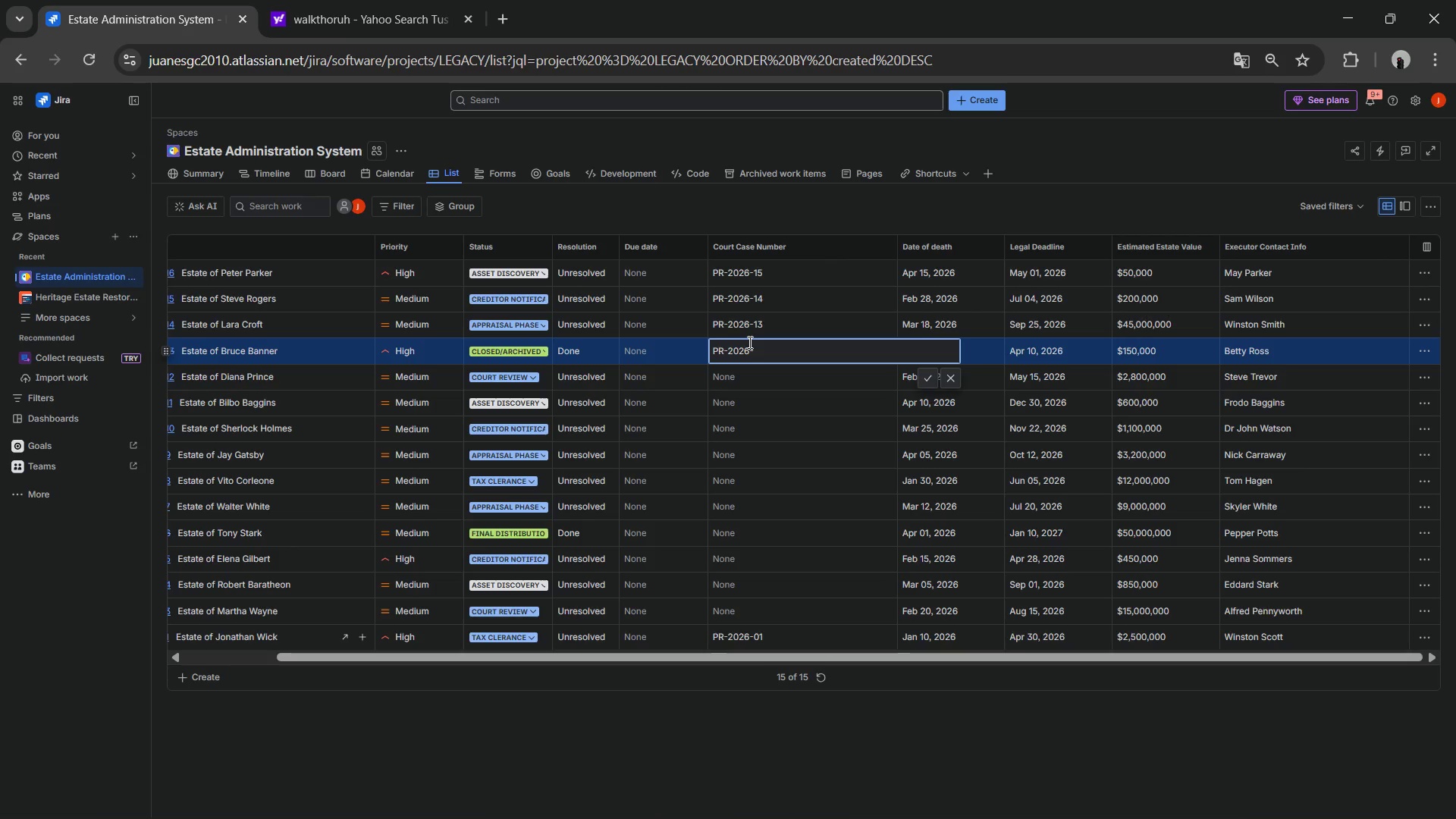 
key(Numpad1)
 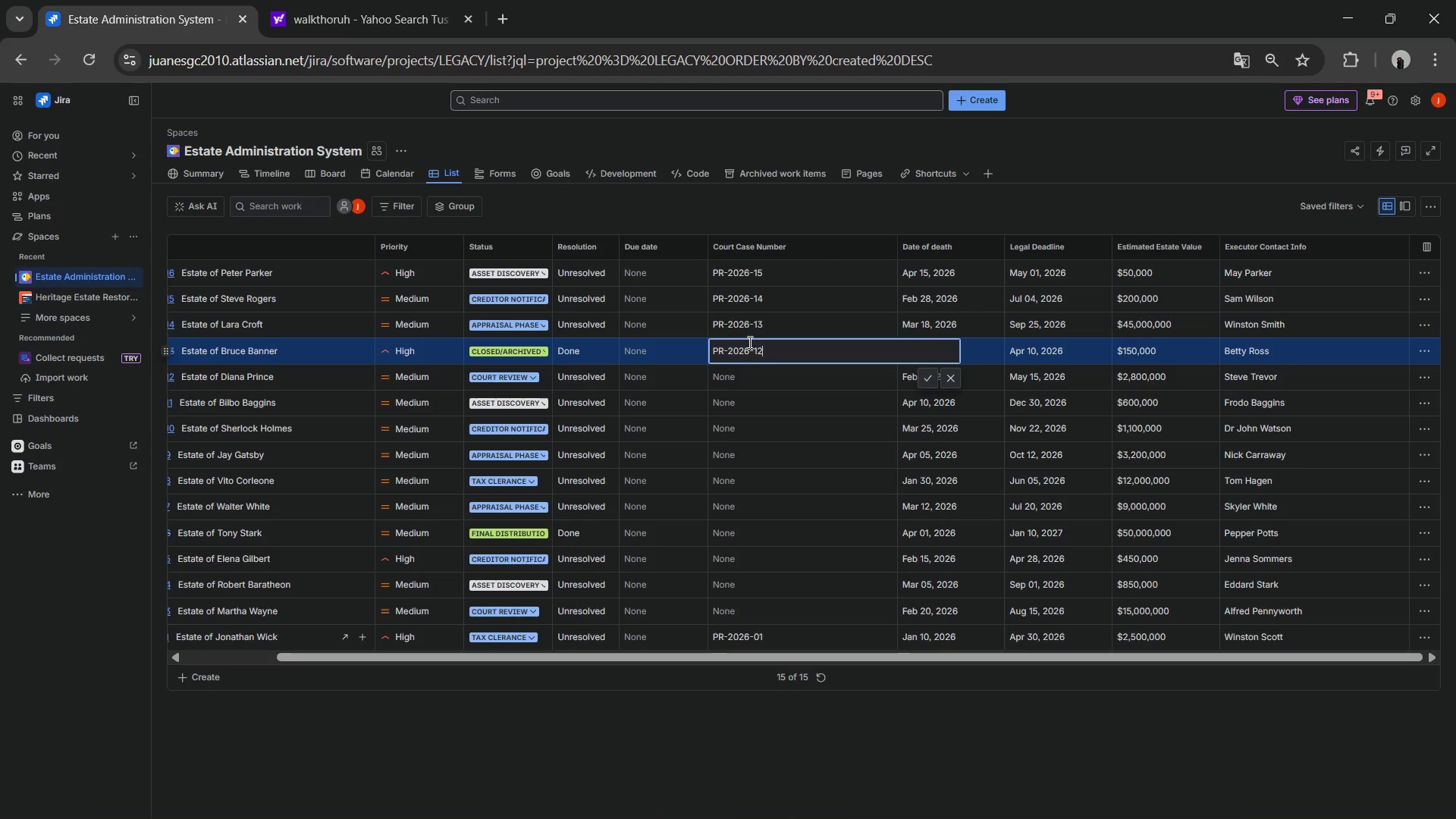 
key(Numpad2)
 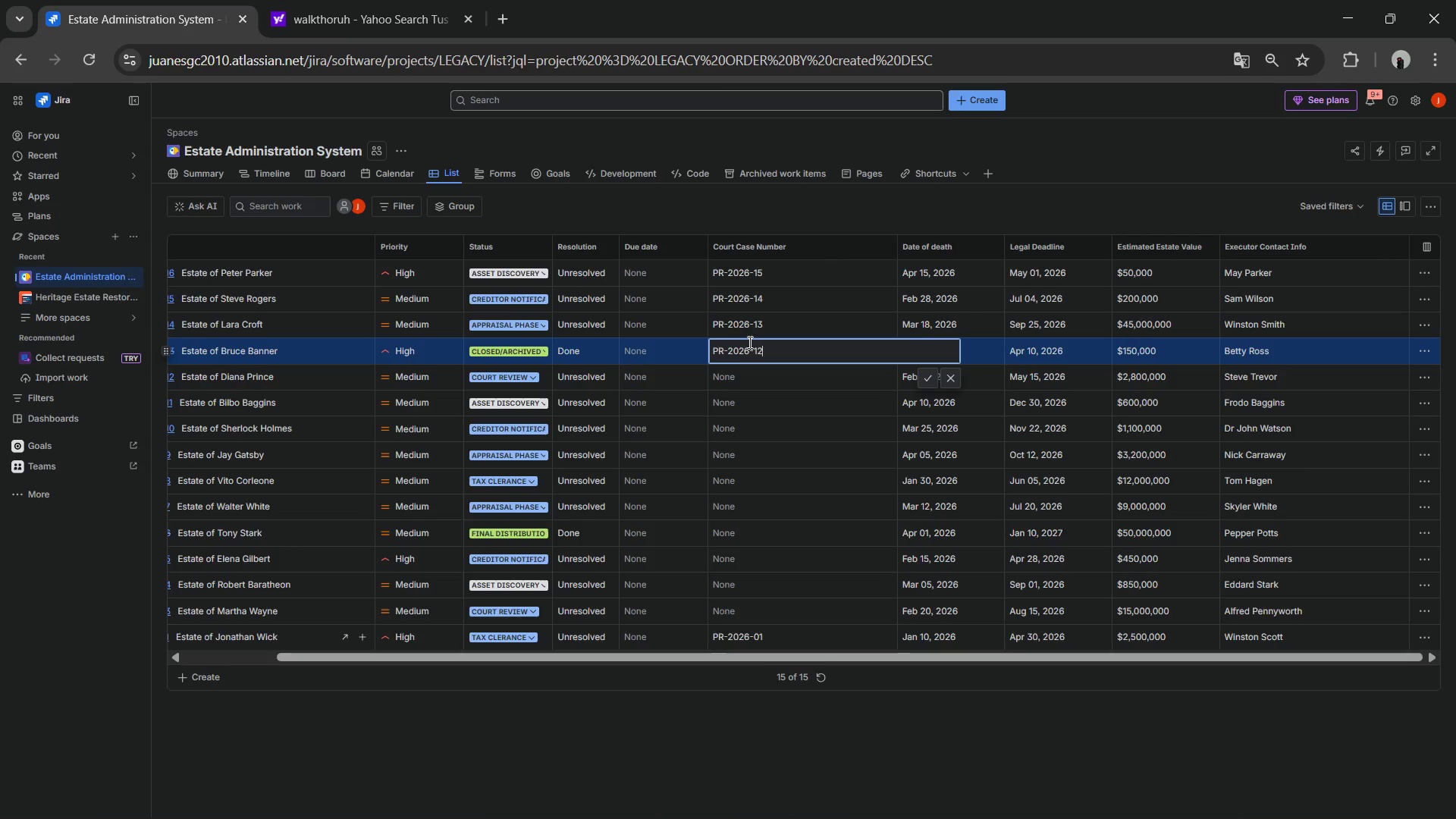 
key(NumpadEnter)
 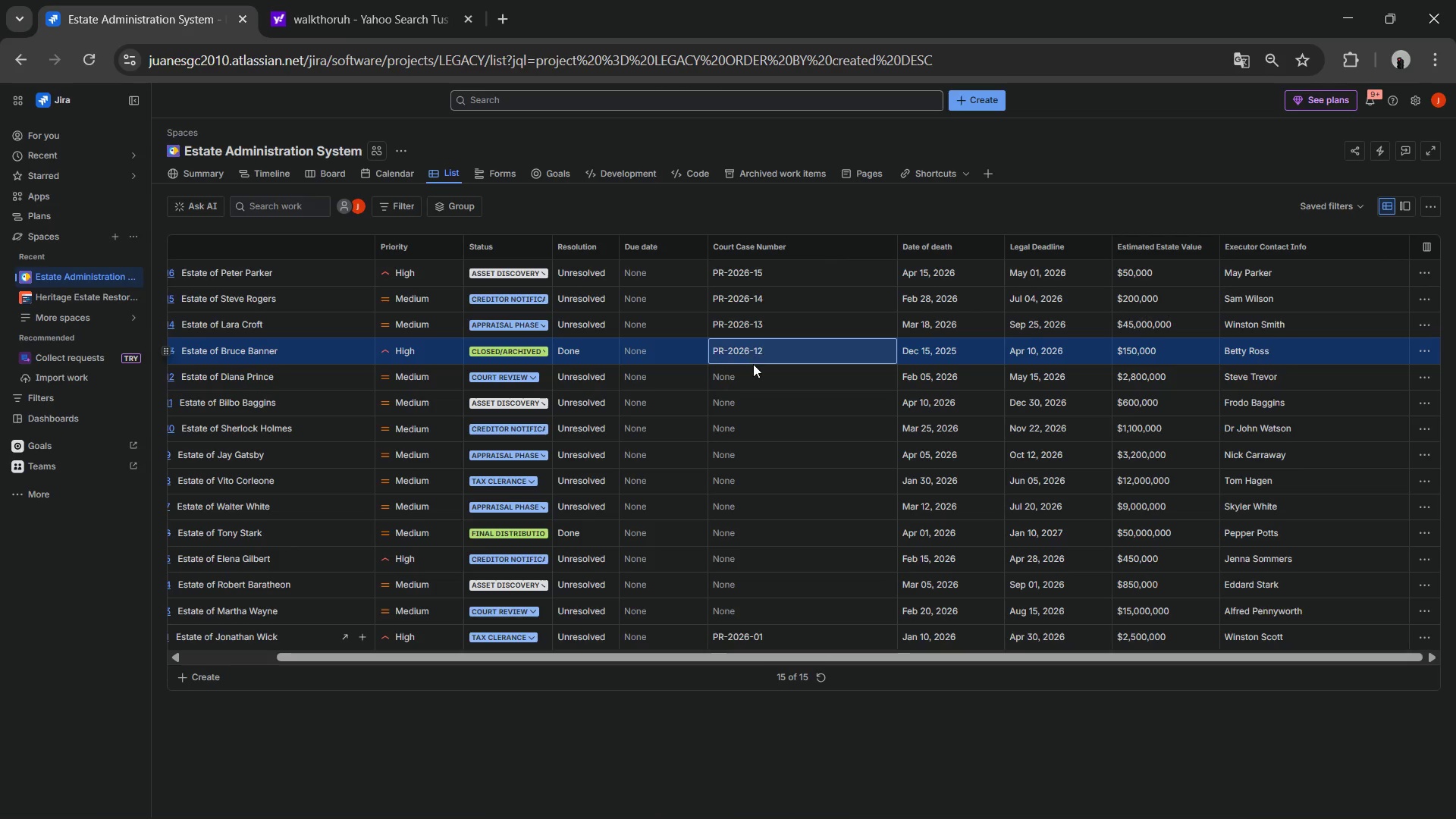 
left_click([753, 369])
 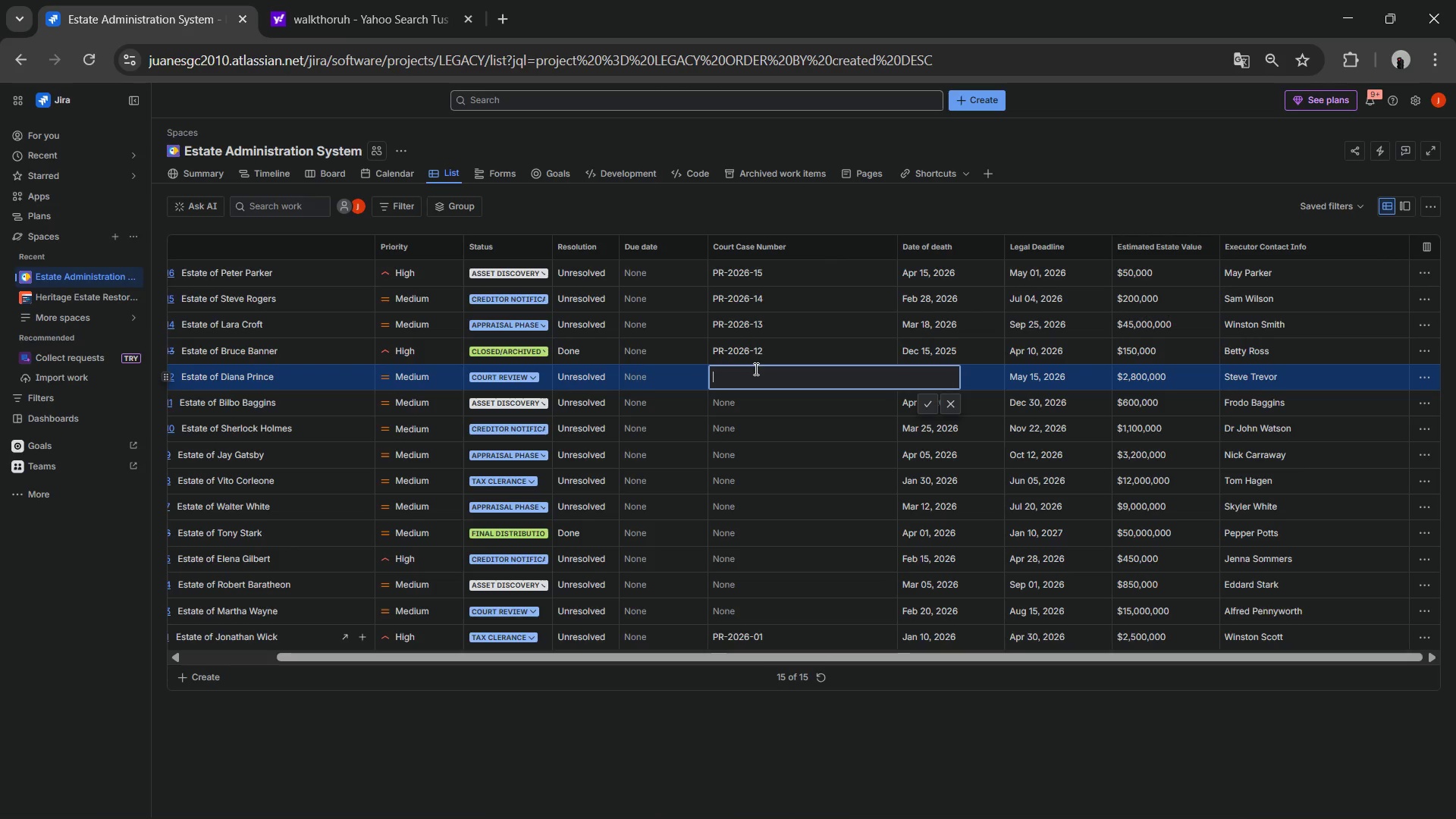 
key(Control+V)
 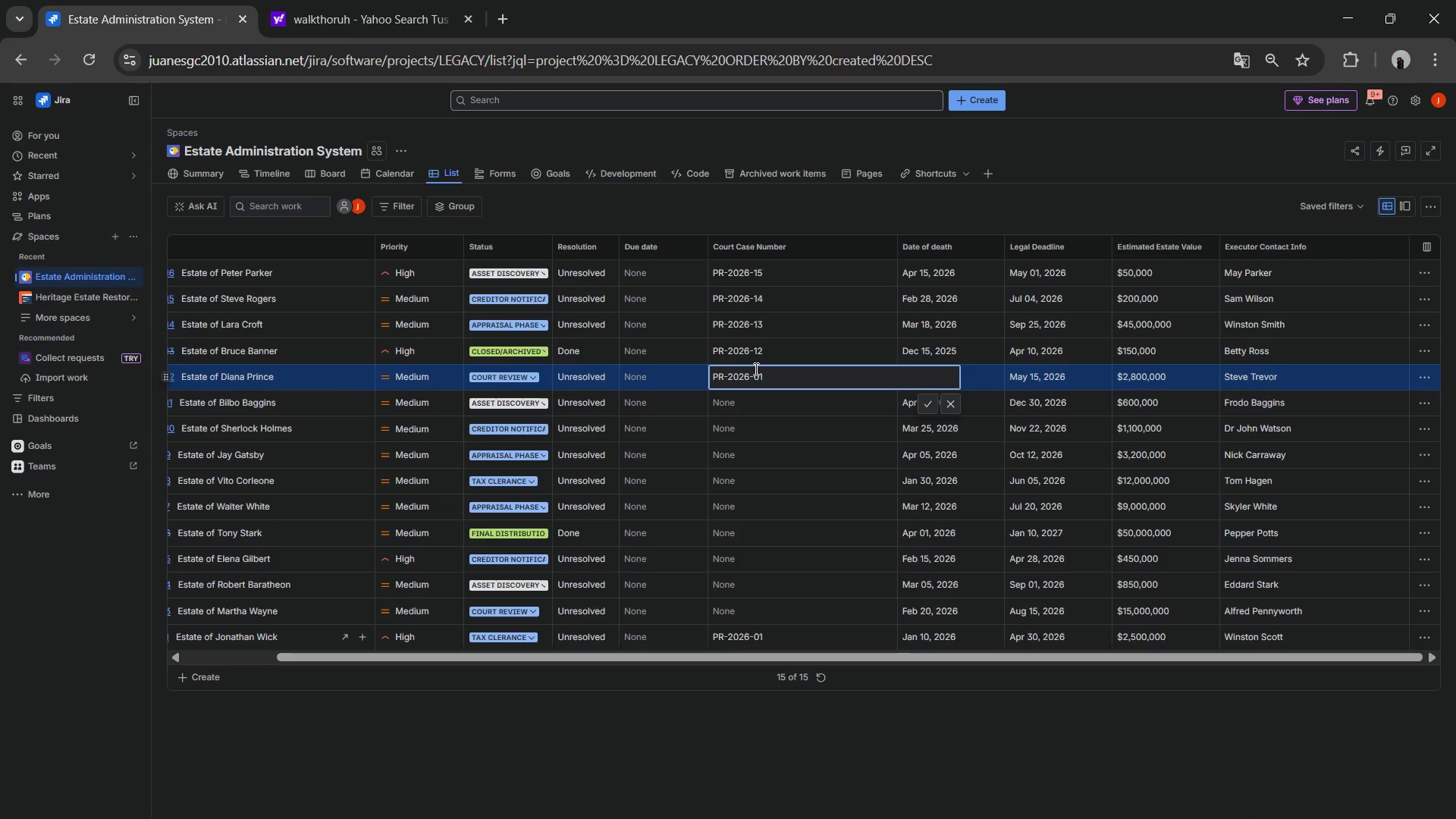 
key(Backspace)
 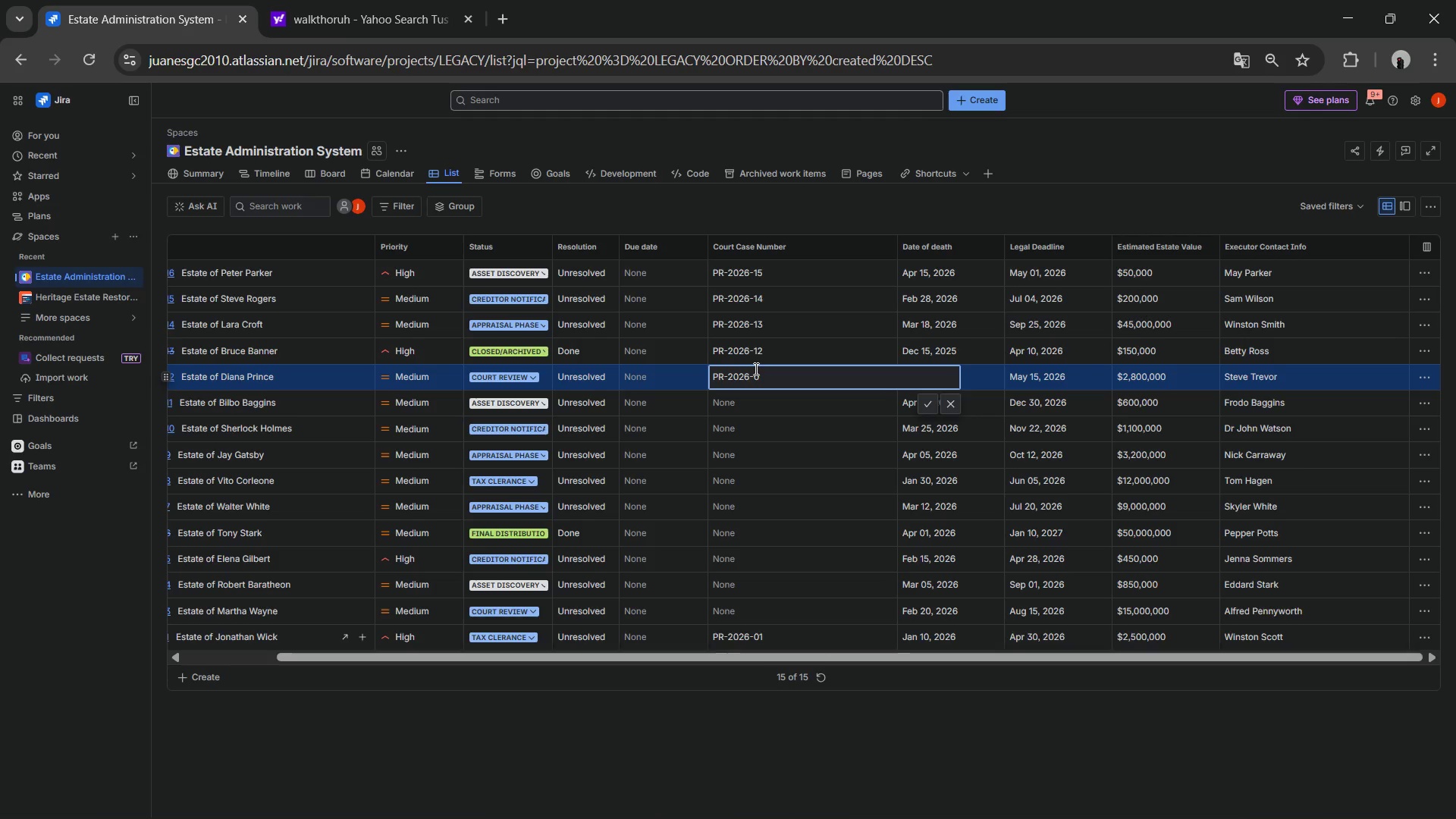 
key(Backspace)
 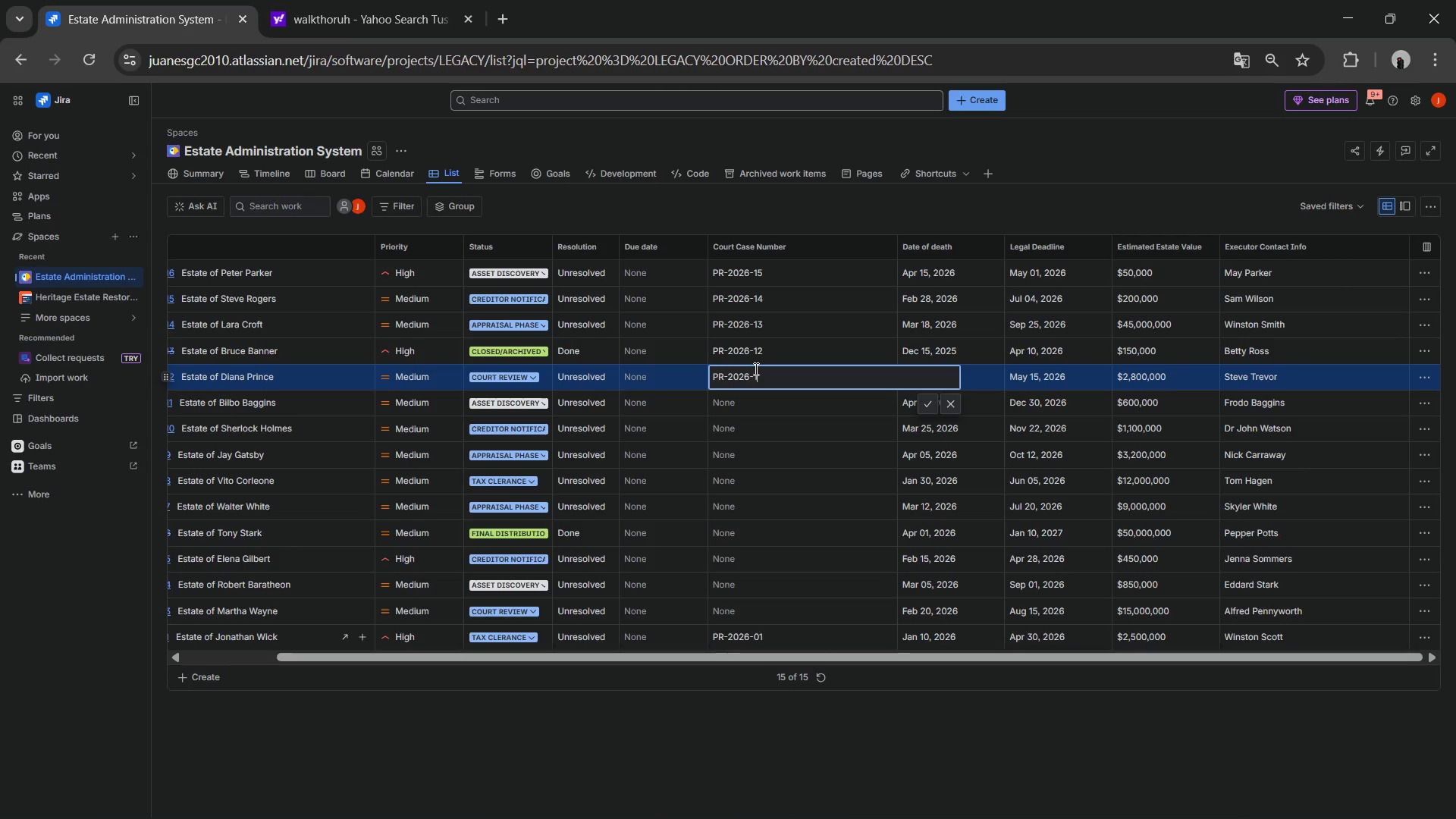 
key(Numpad1)
 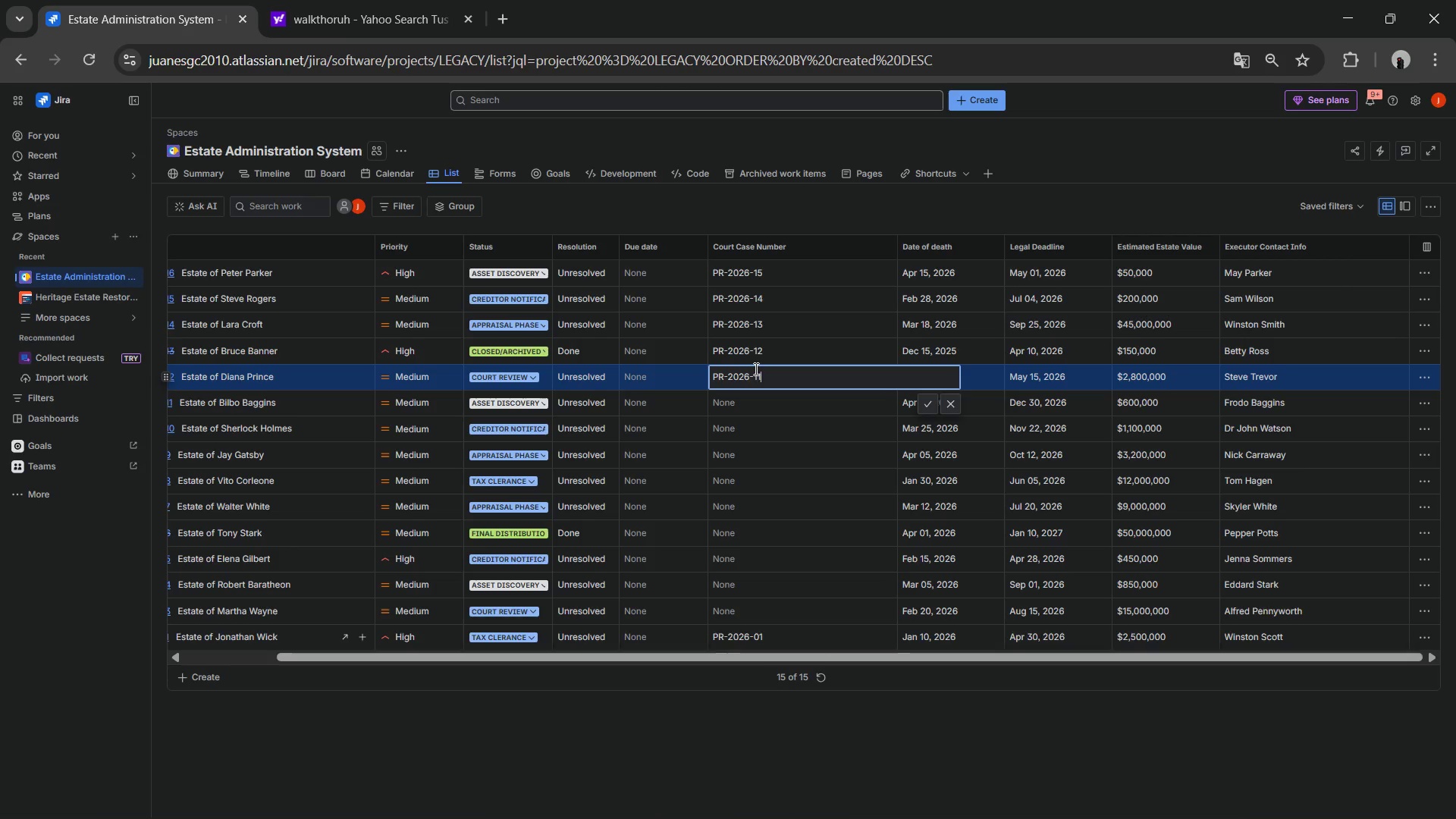 
key(Numpad1)
 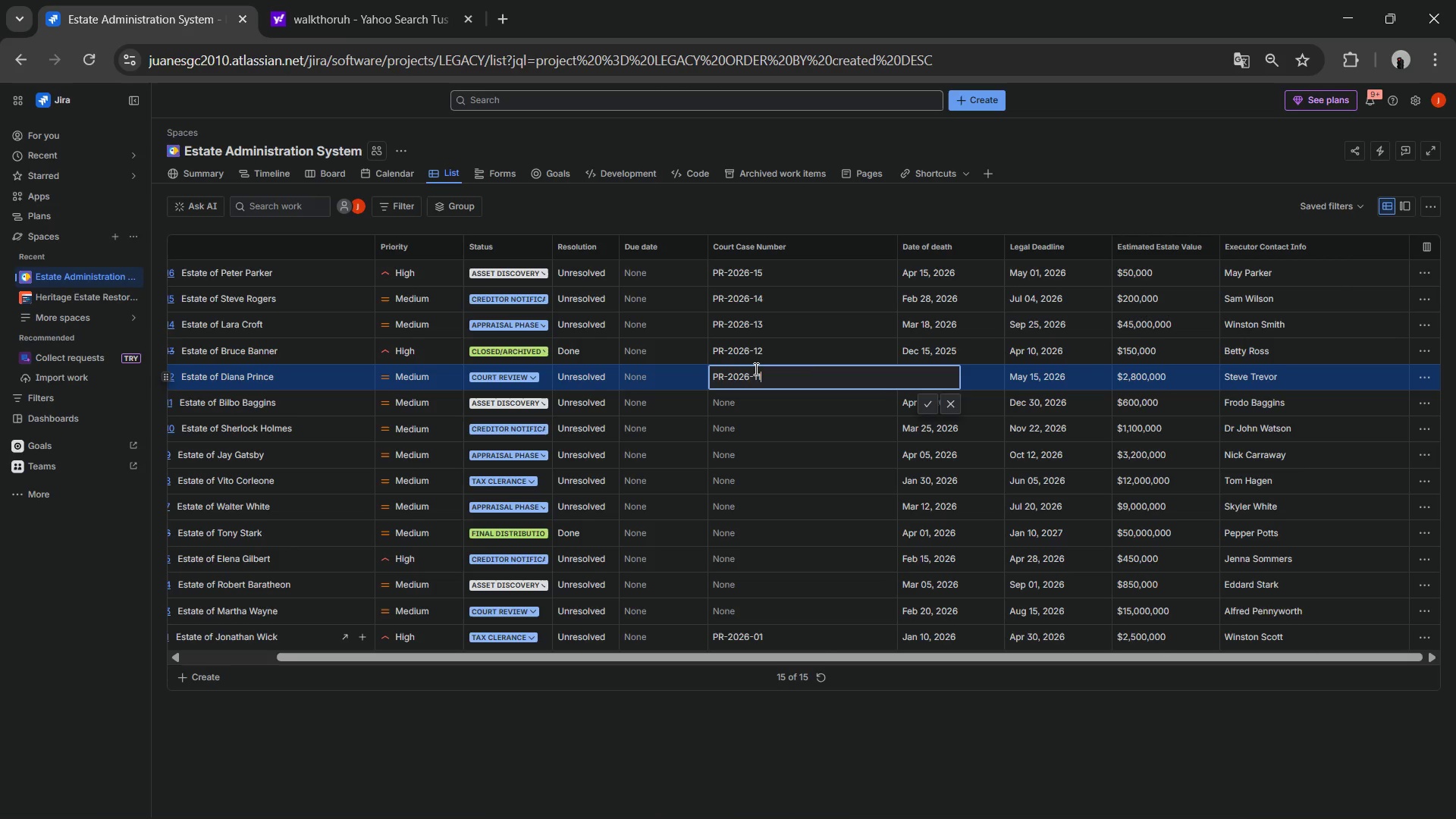 
key(NumpadEnter)
 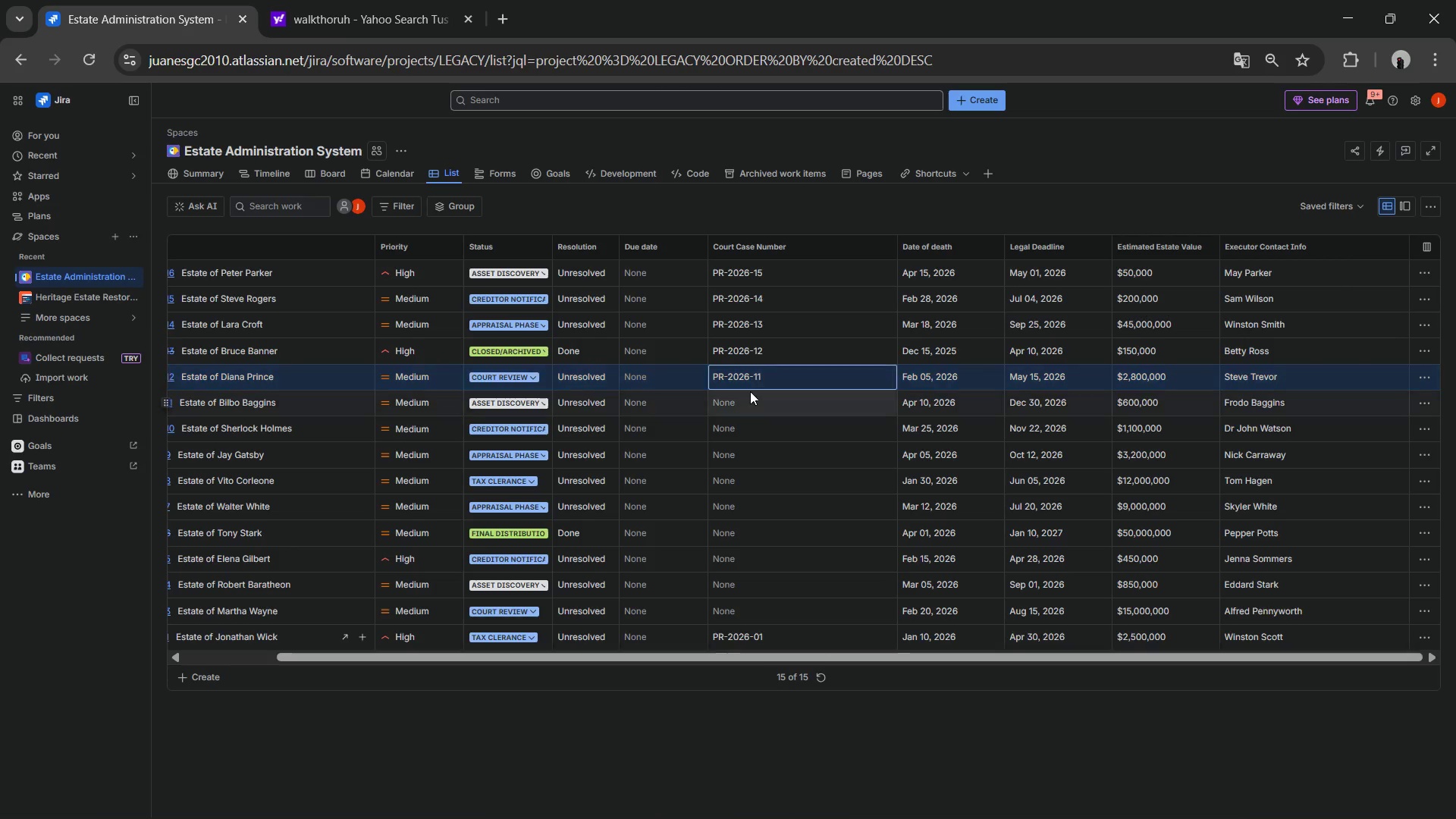 
double_click([750, 391])
 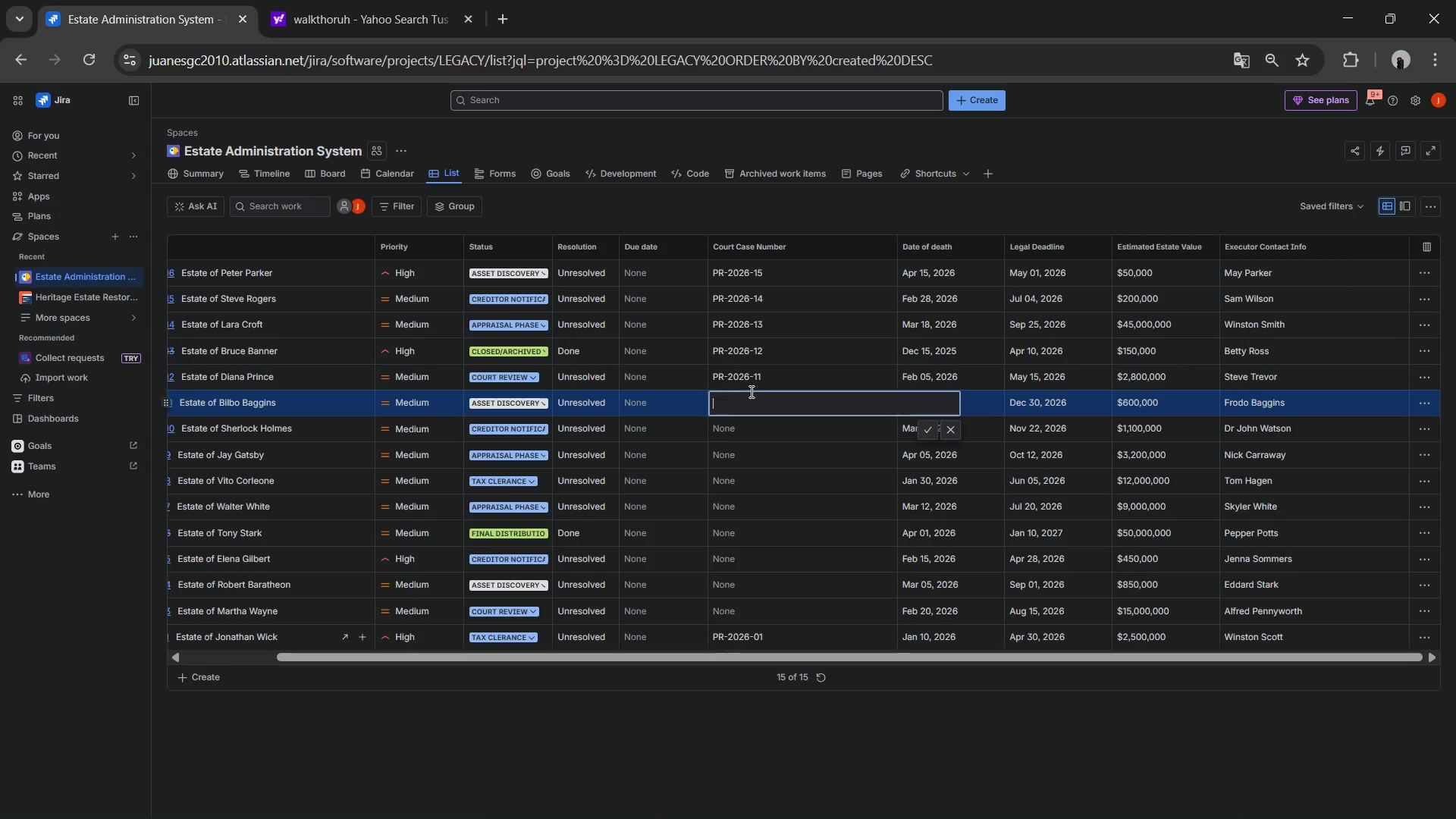 
key(Control+ControlLeft)
 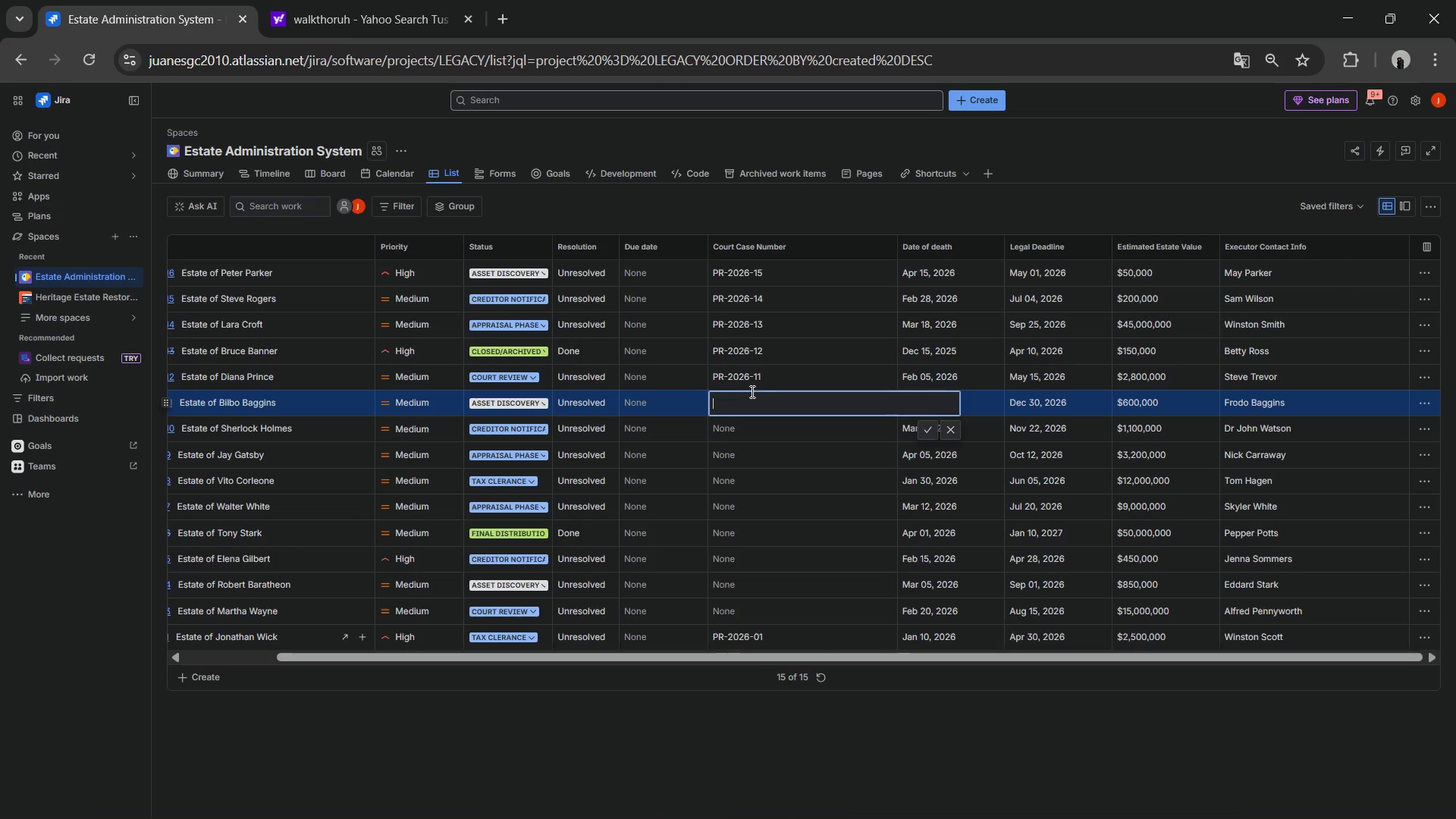 
key(Control+V)
 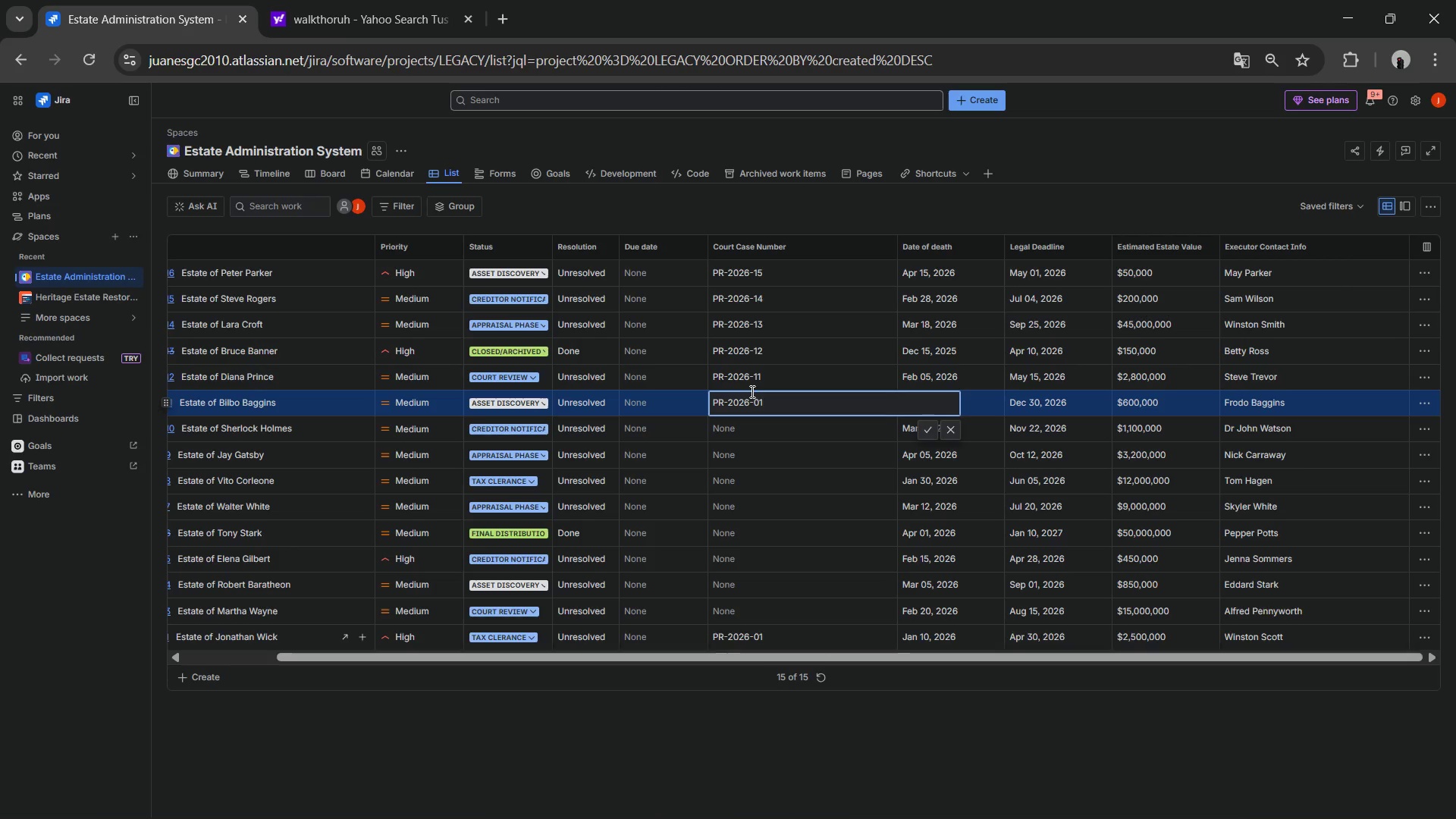 
key(Backspace)
 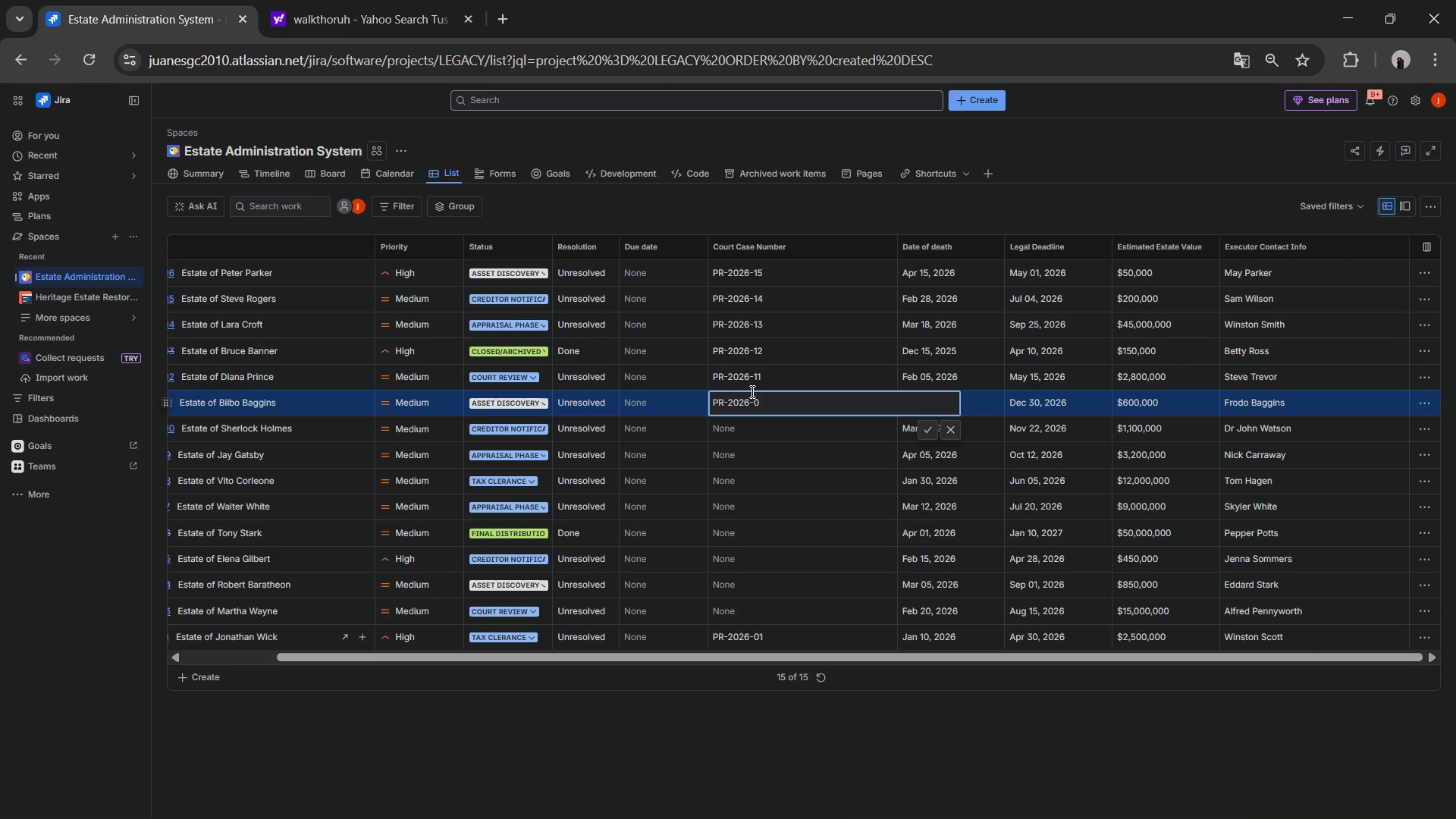 
key(Backspace)
 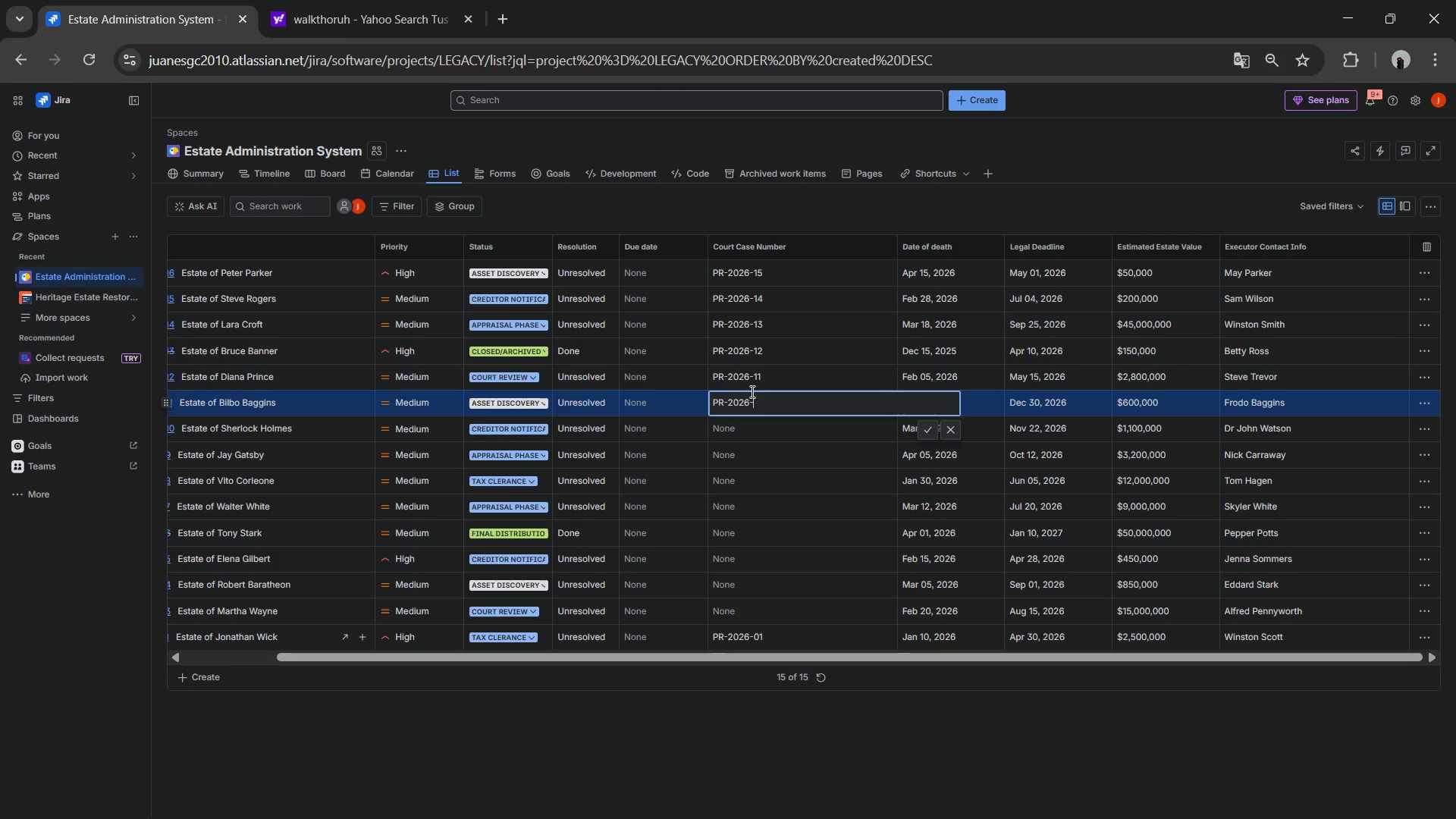 
key(Numpad1)
 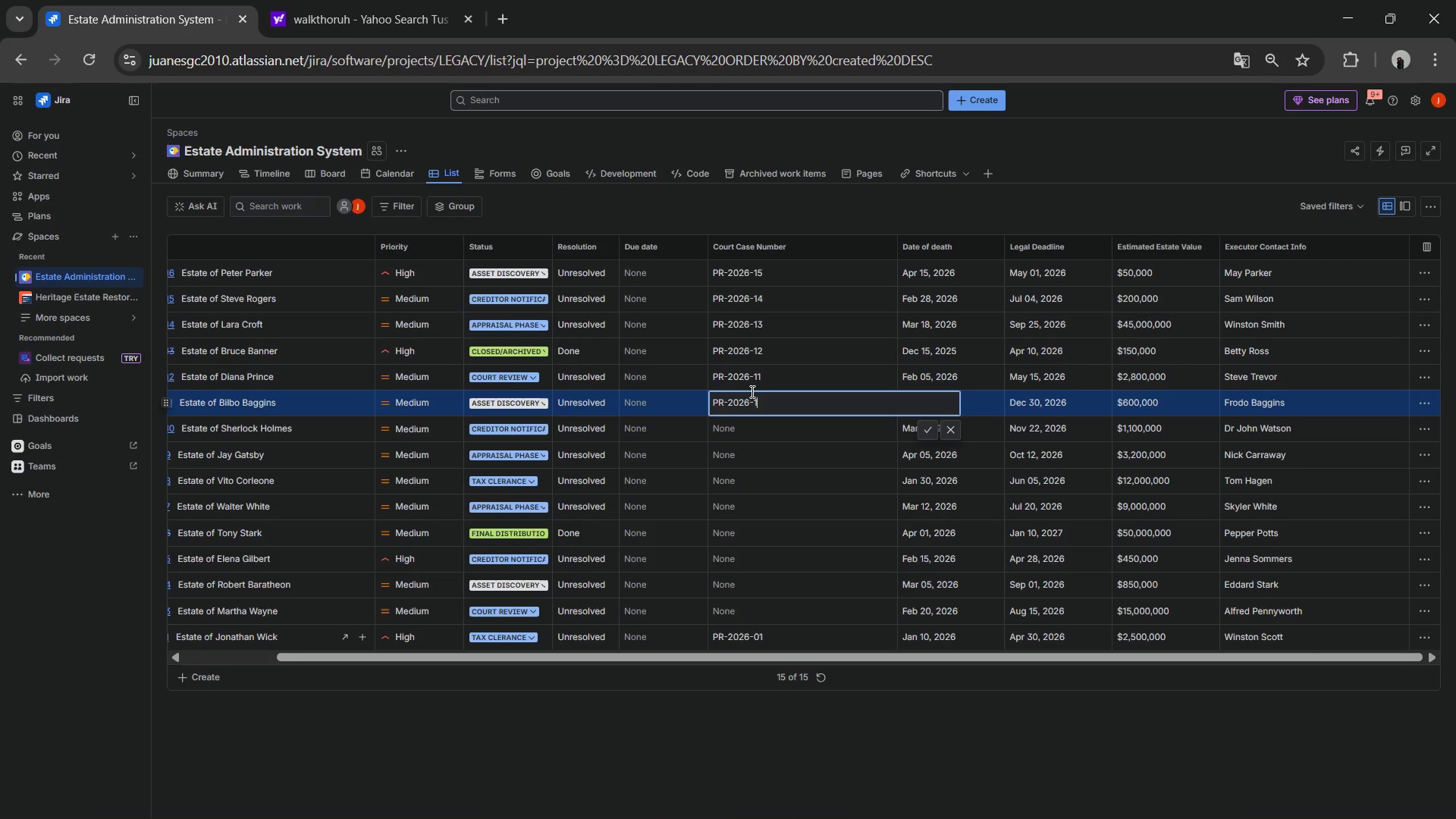 
key(Numpad0)
 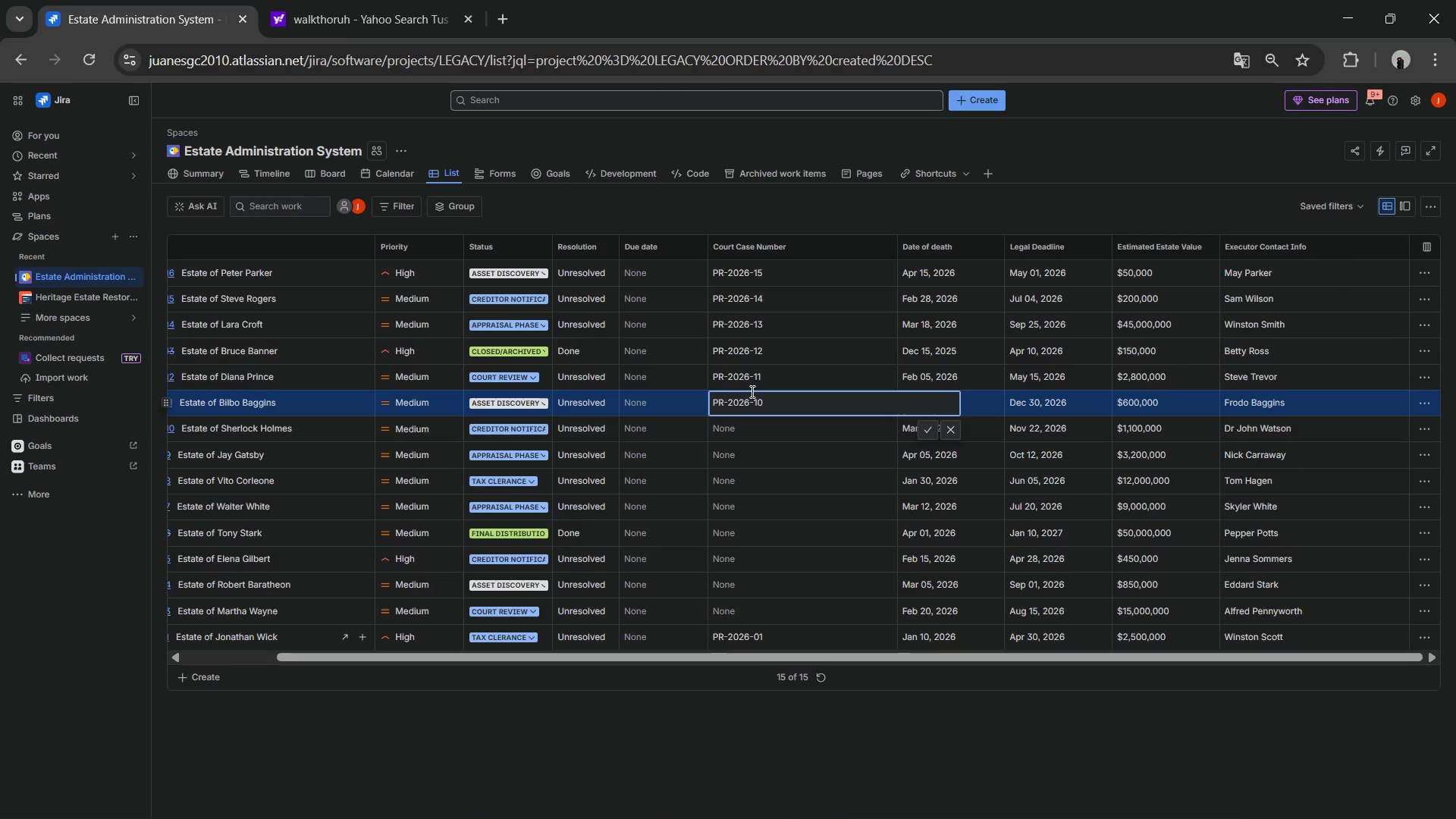 
key(ArrowLeft)
 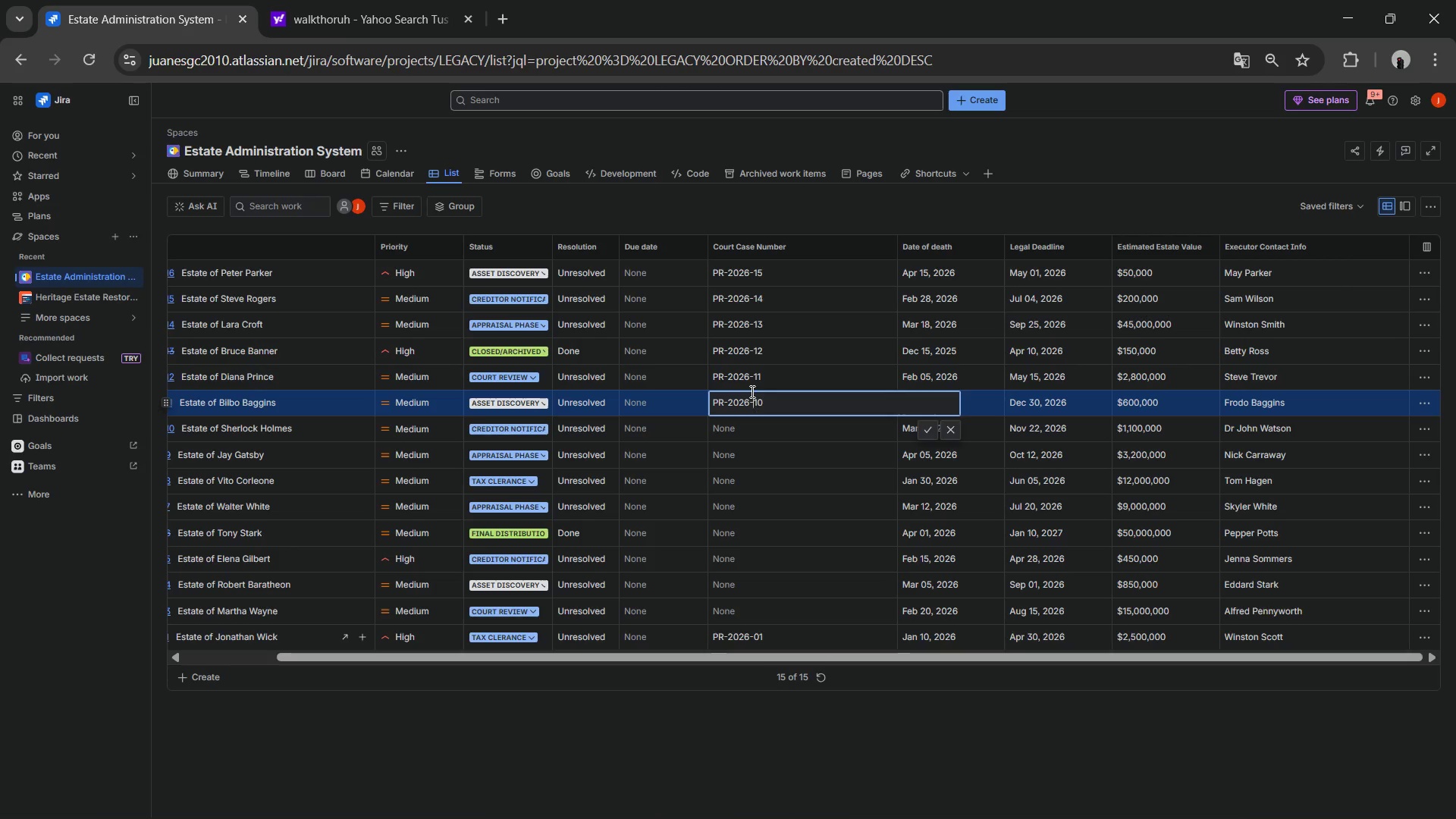 
key(ArrowLeft)
 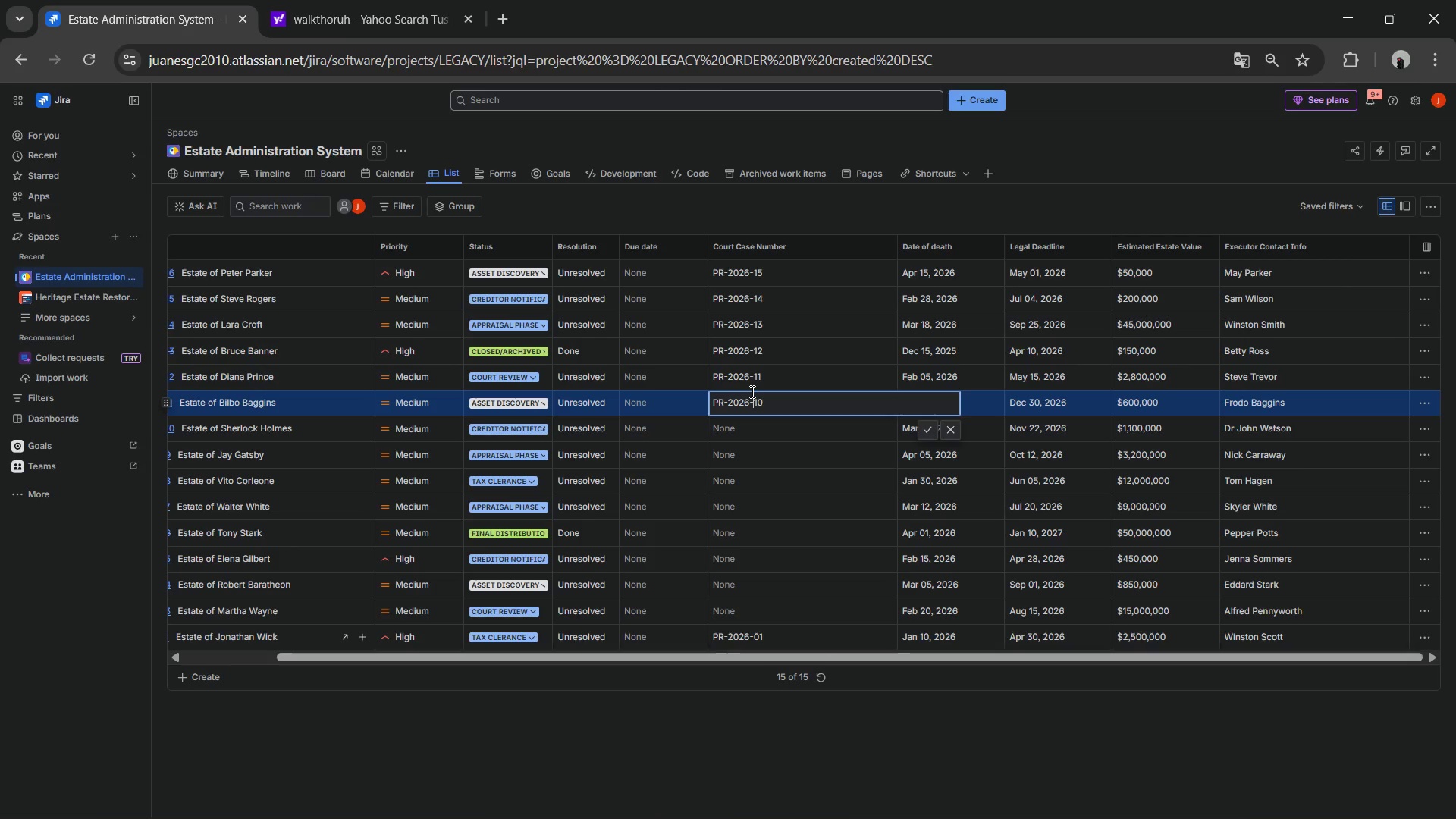 
key(Shift+ShiftLeft)
 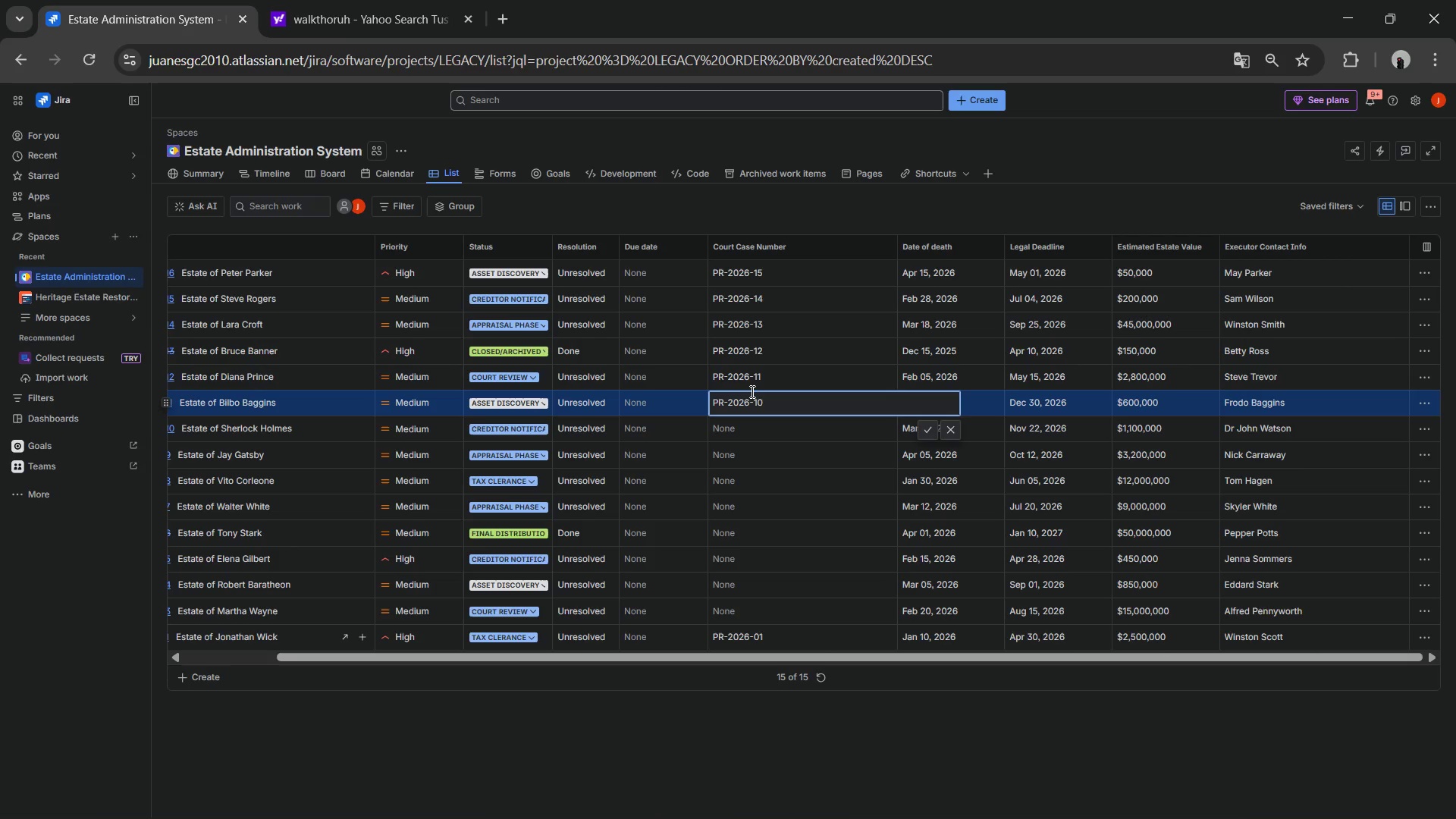 
hold_key(key=ShiftLeft, duration=1.09)
 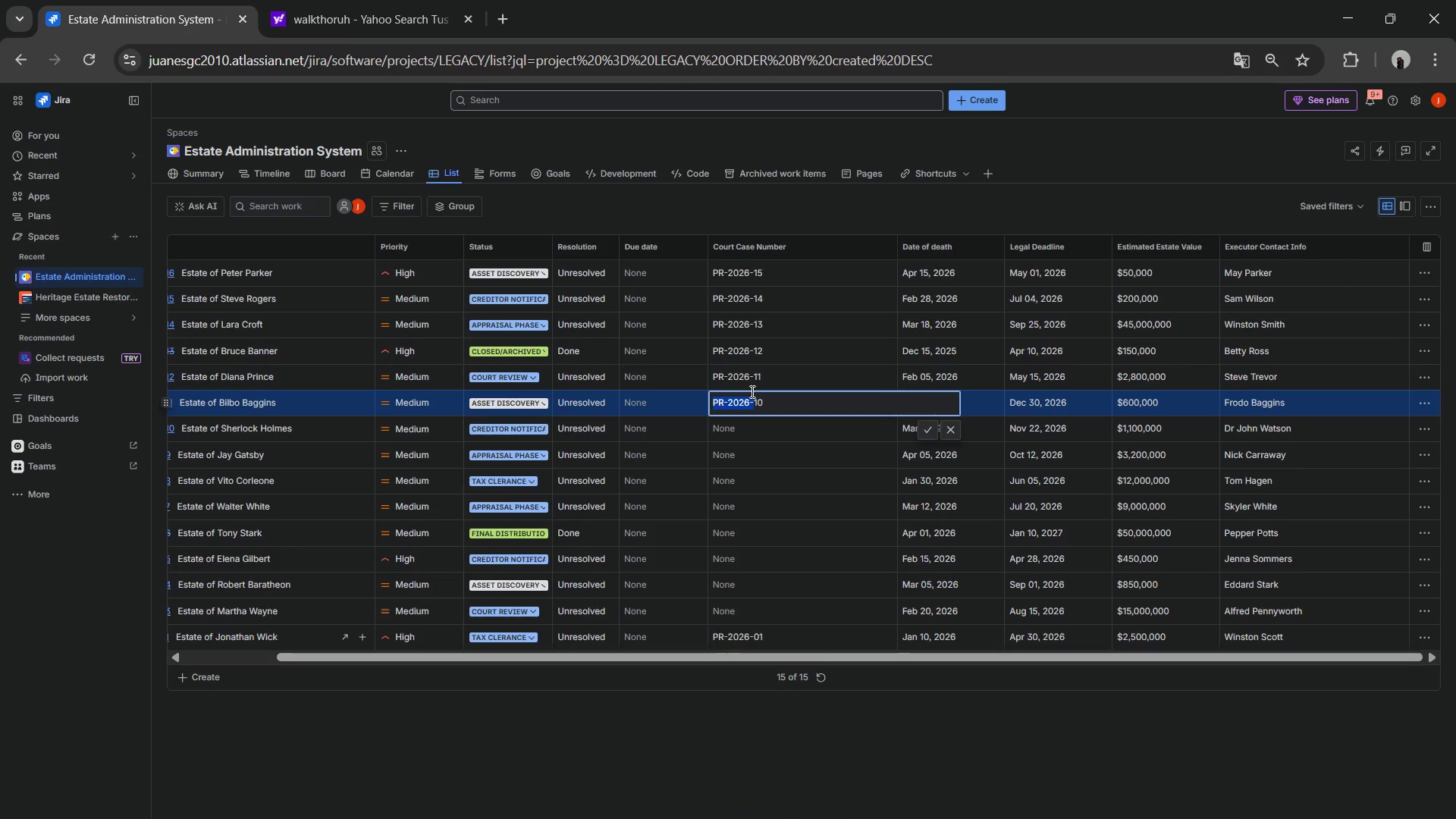 
hold_key(key=ArrowLeft, duration=1.0)
 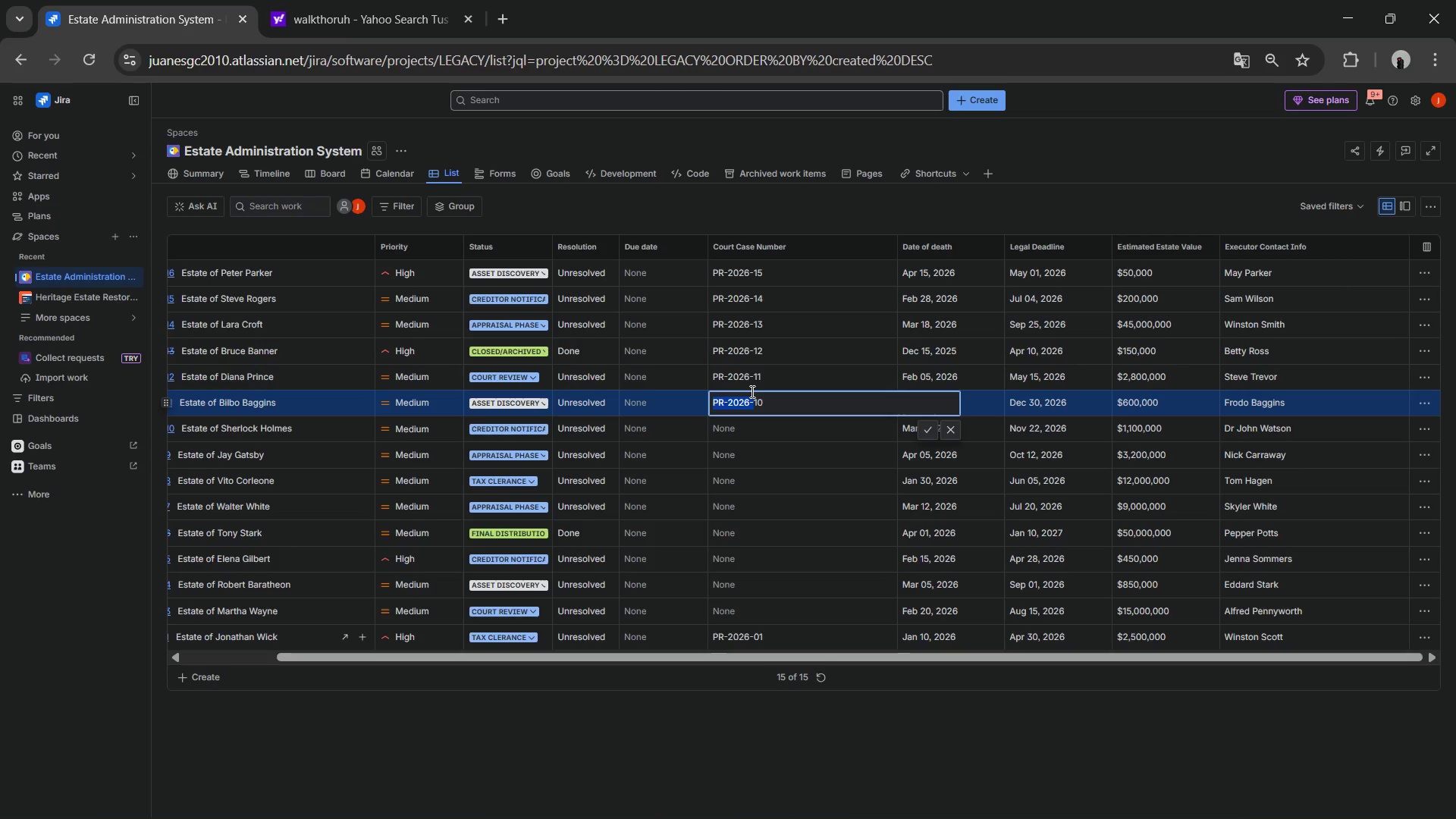 
key(Control+C)
 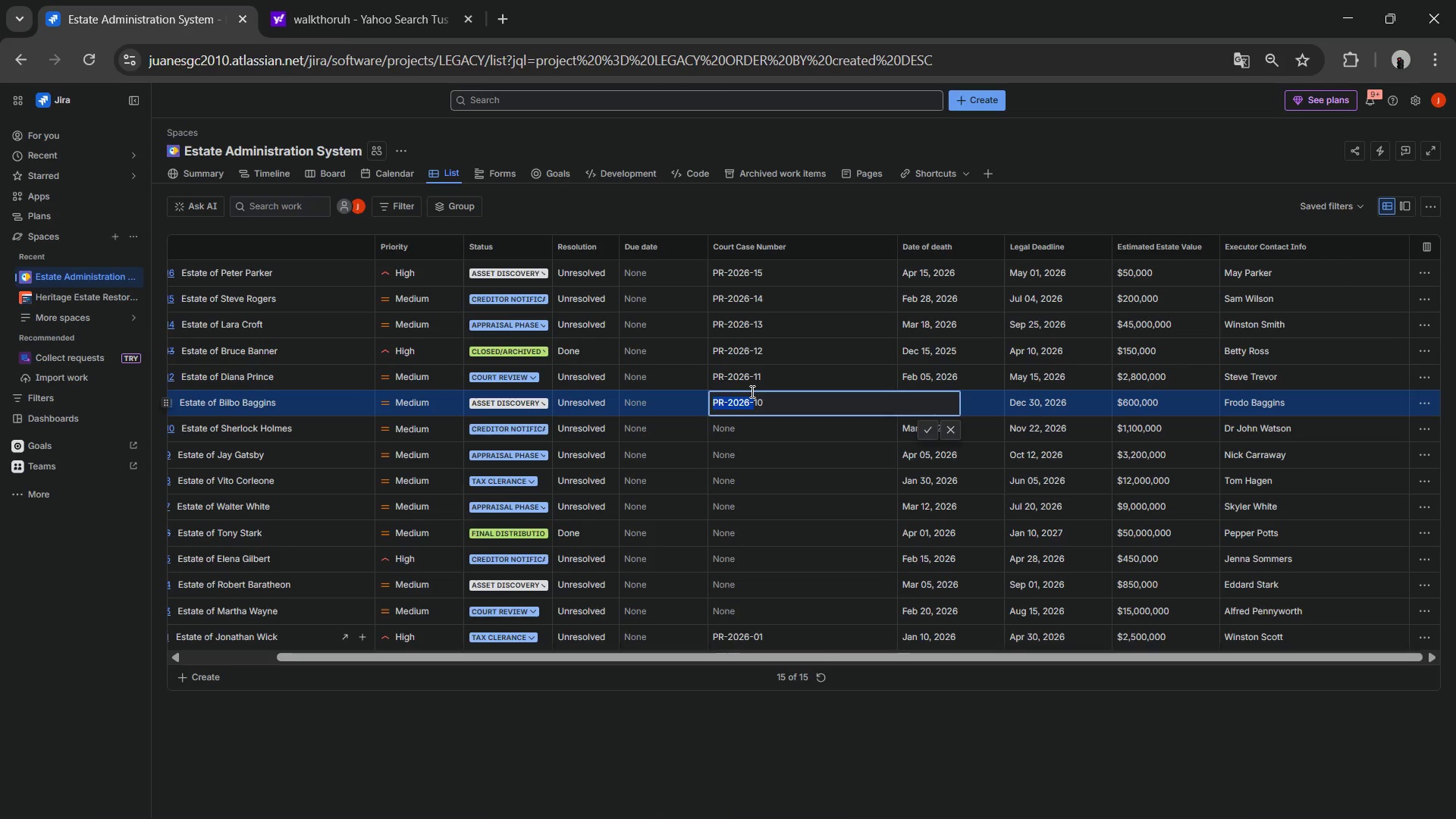 
key(Enter)
 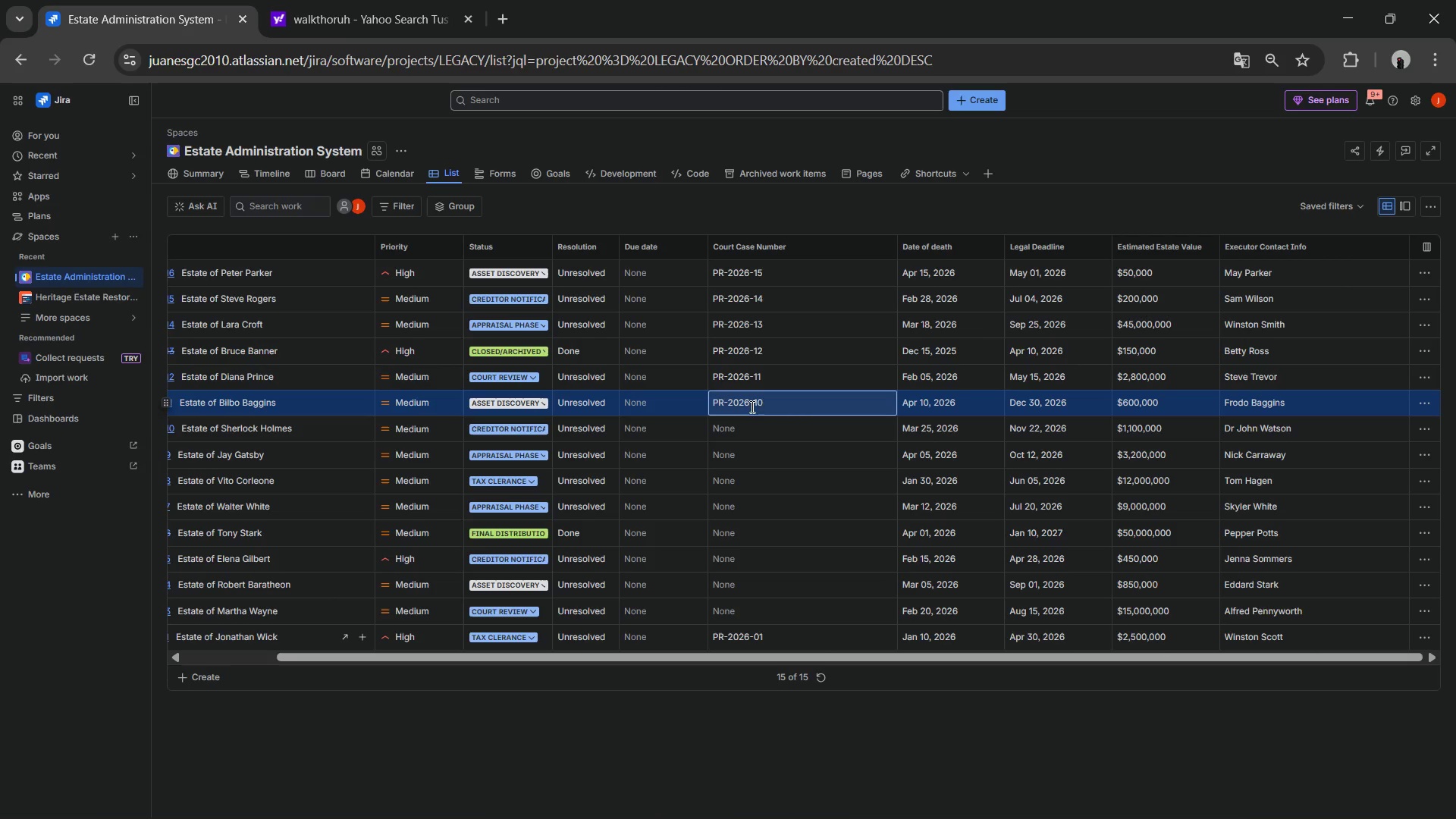 
left_click([751, 420])
 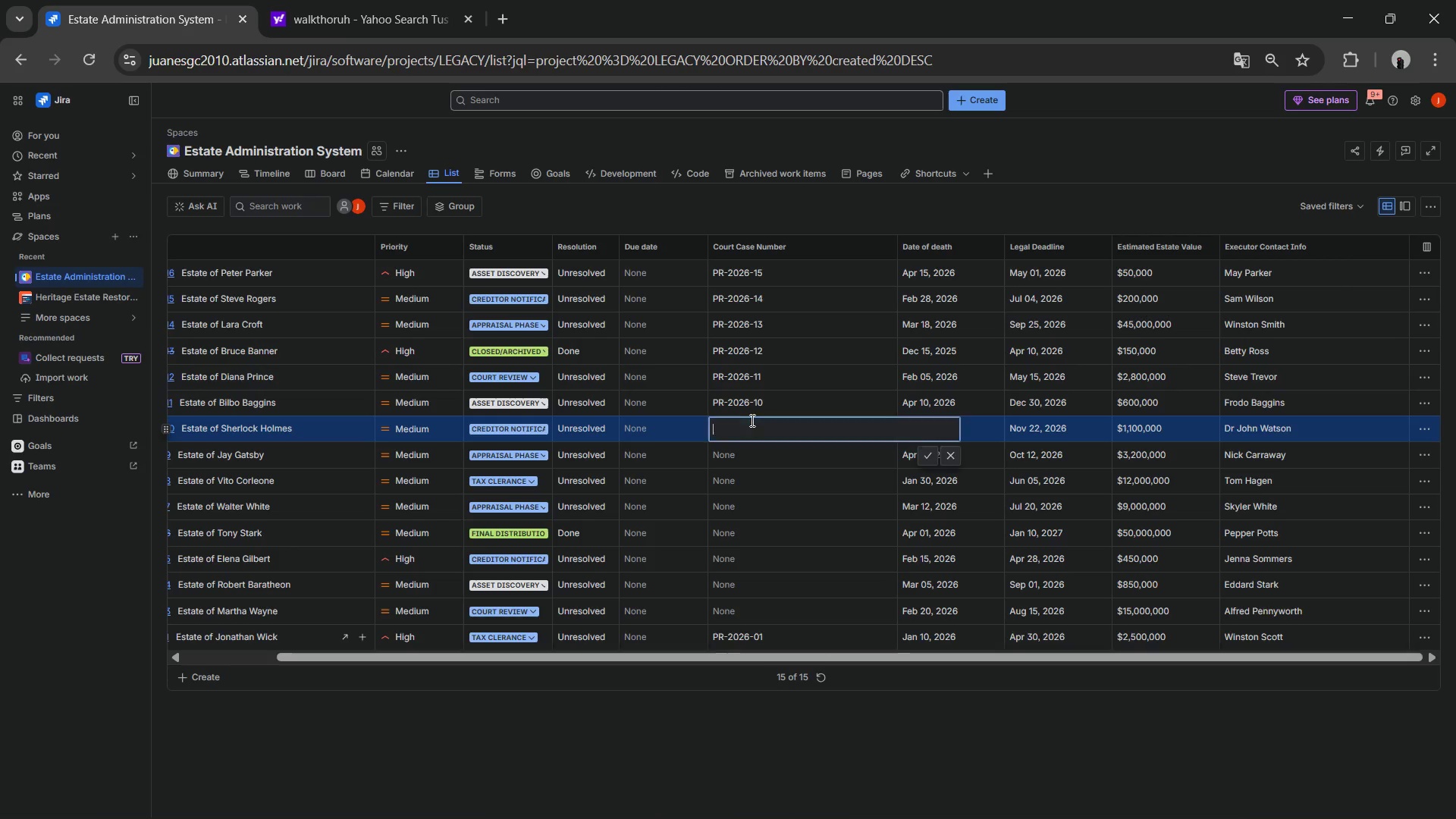 
key(Control+V)
 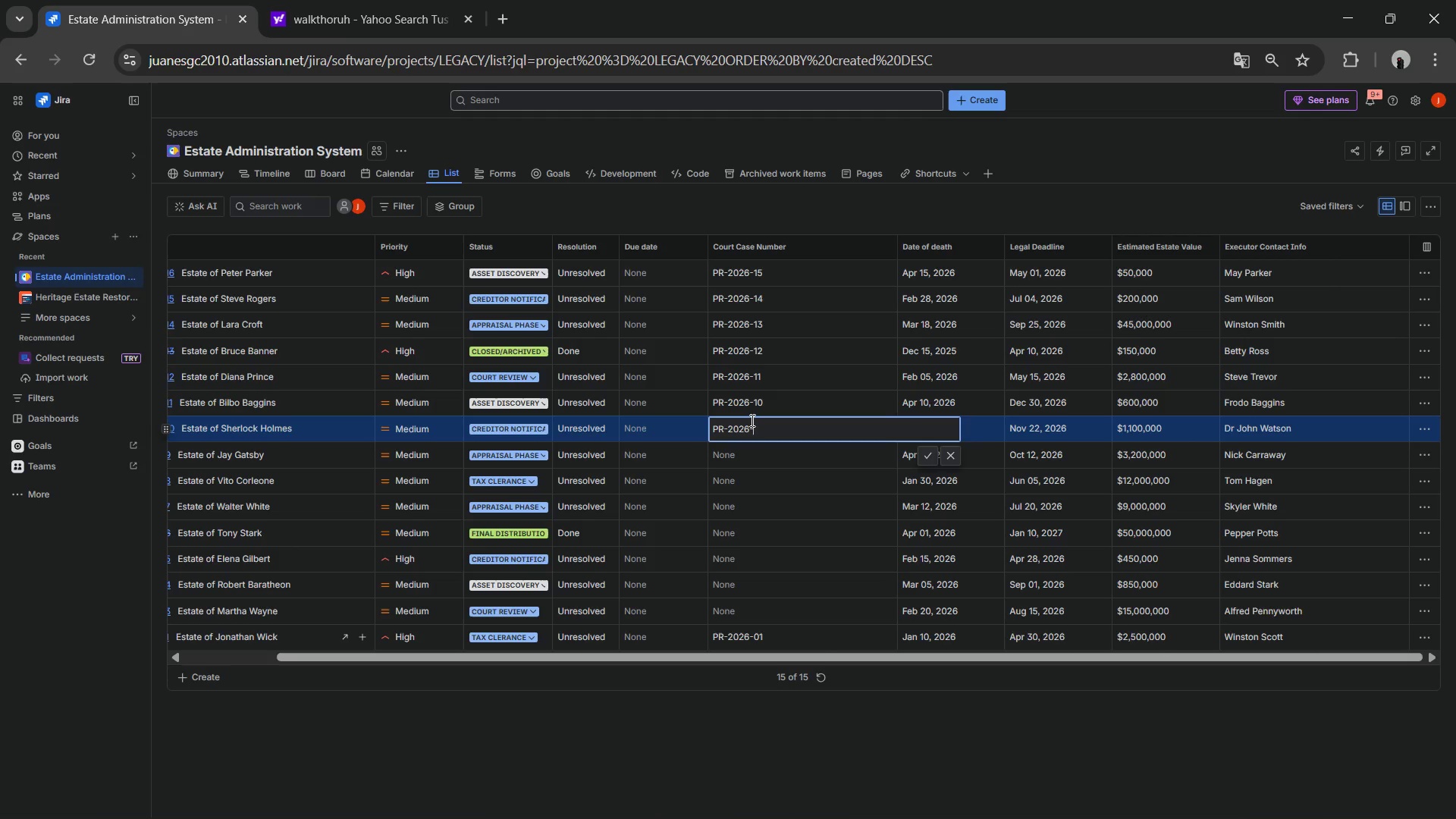 
key(Numpad0)
 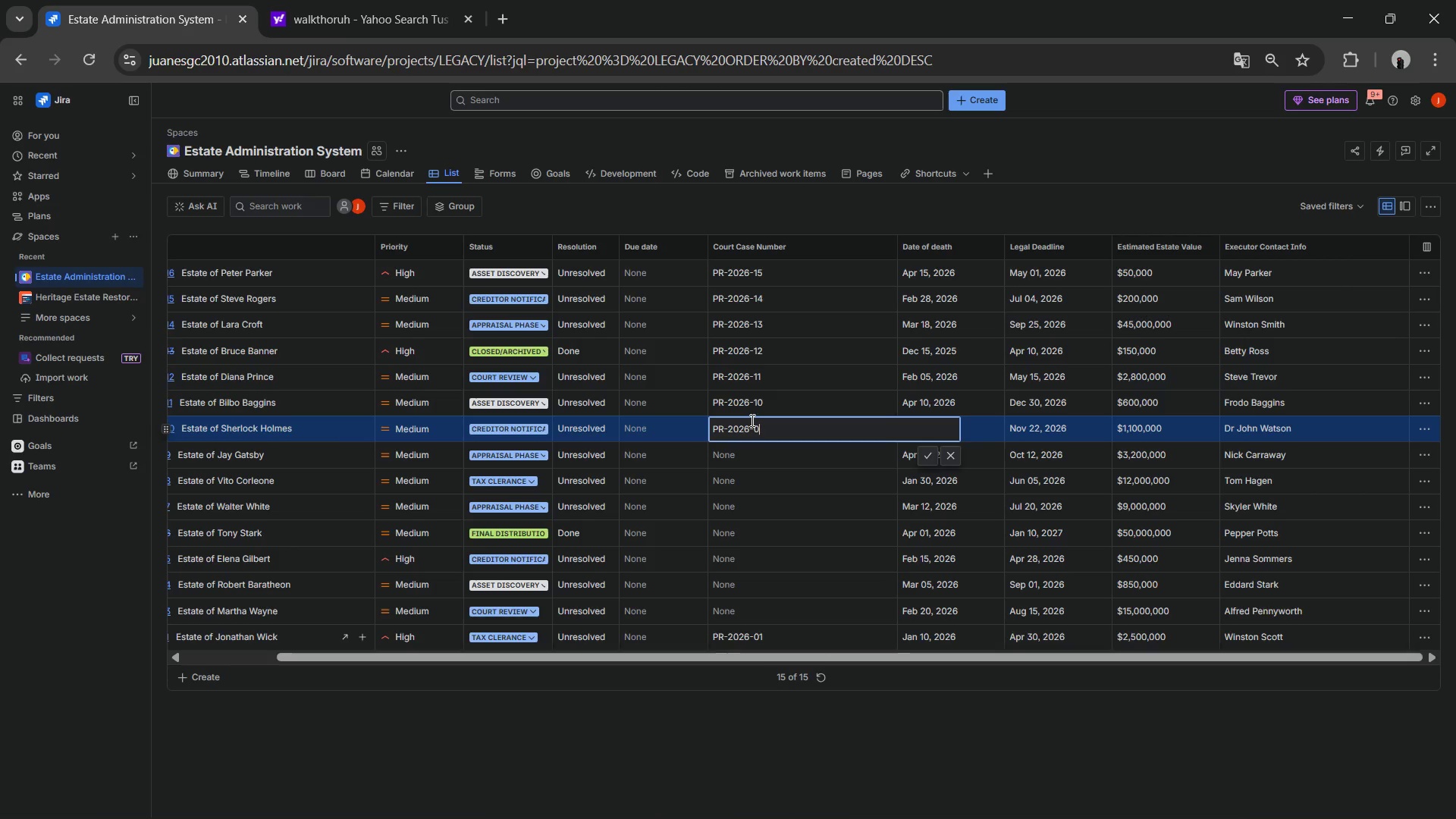 
key(Numpad9)
 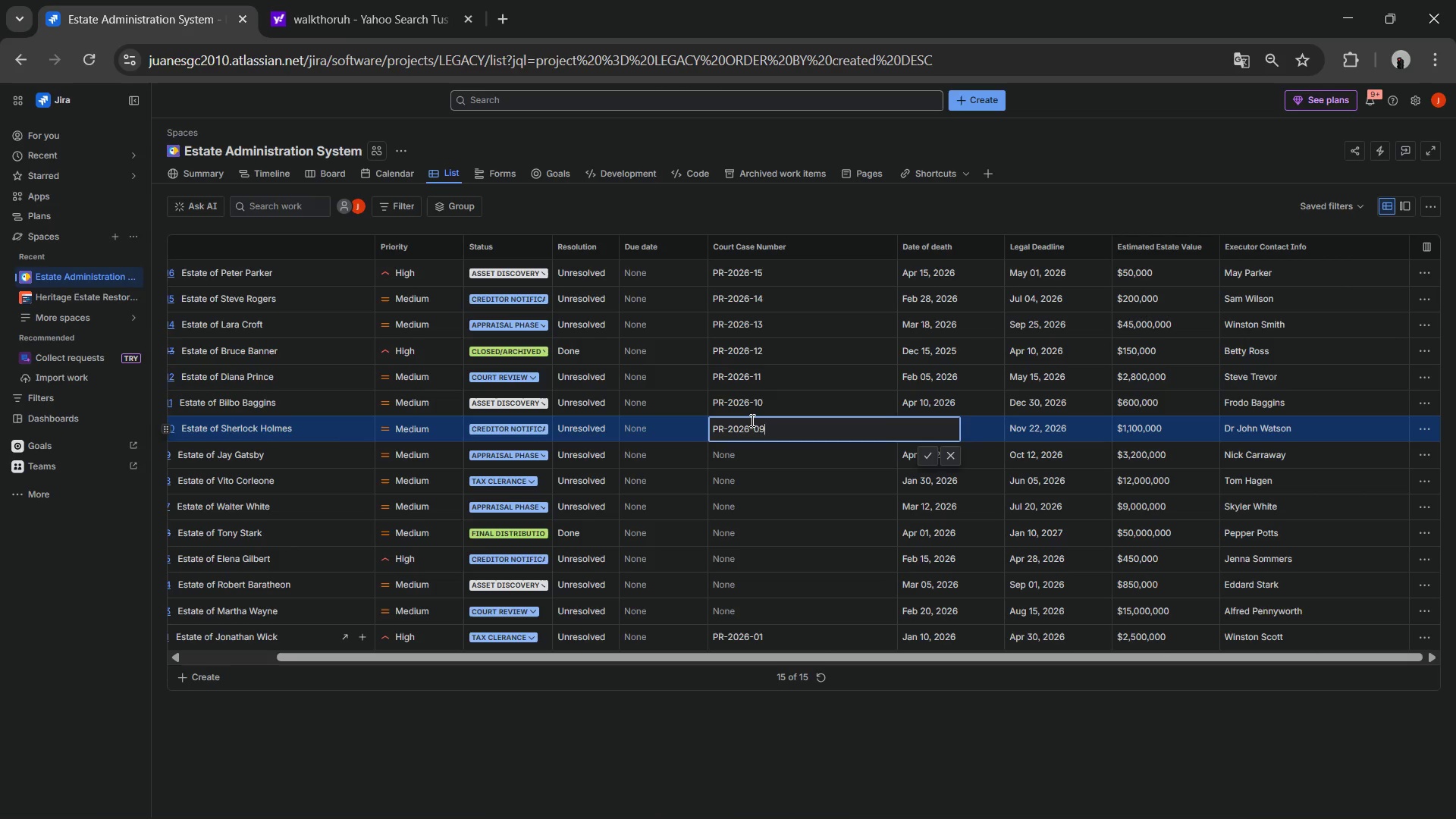 
key(NumpadEnter)
 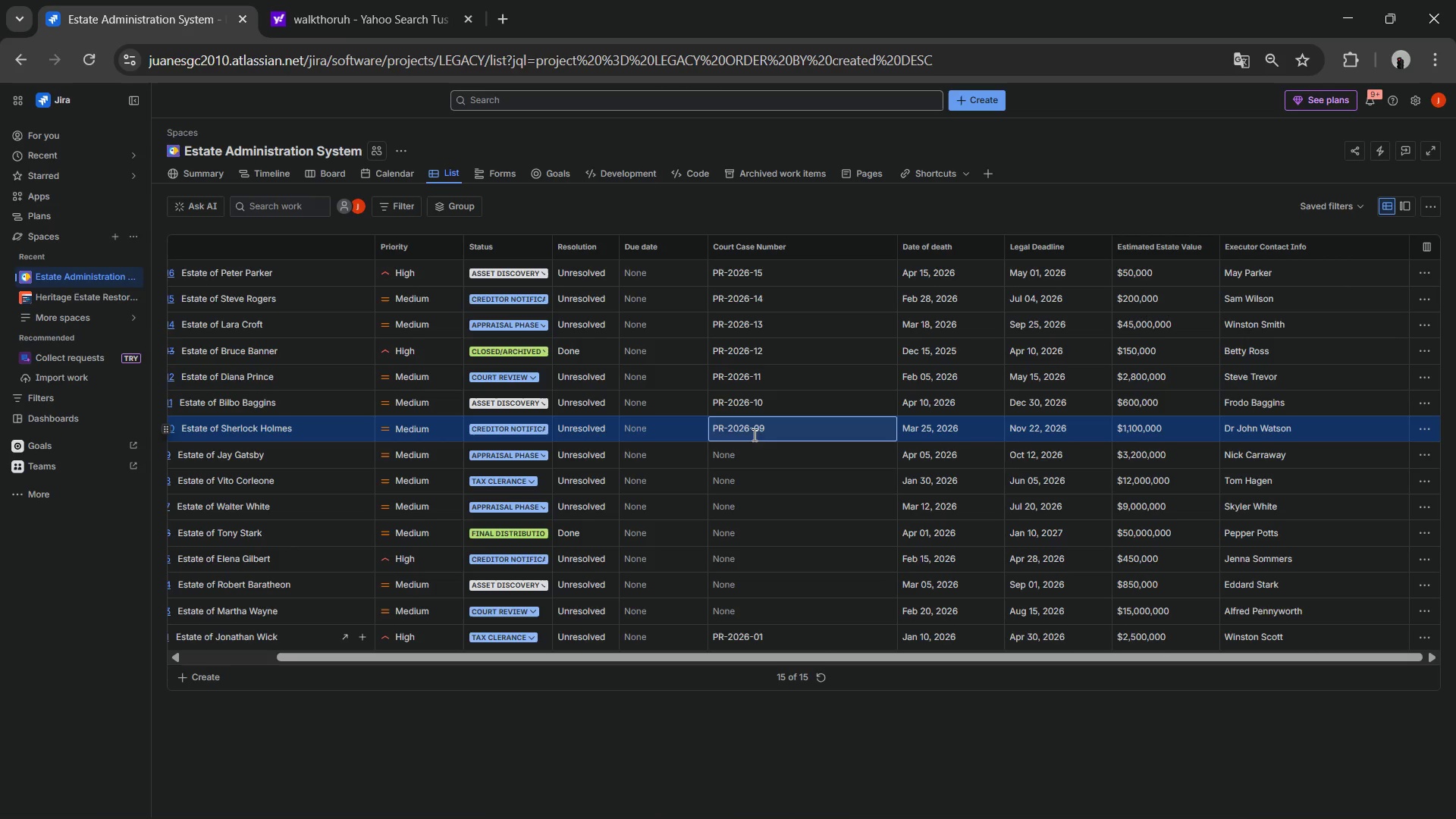 
left_click([758, 450])
 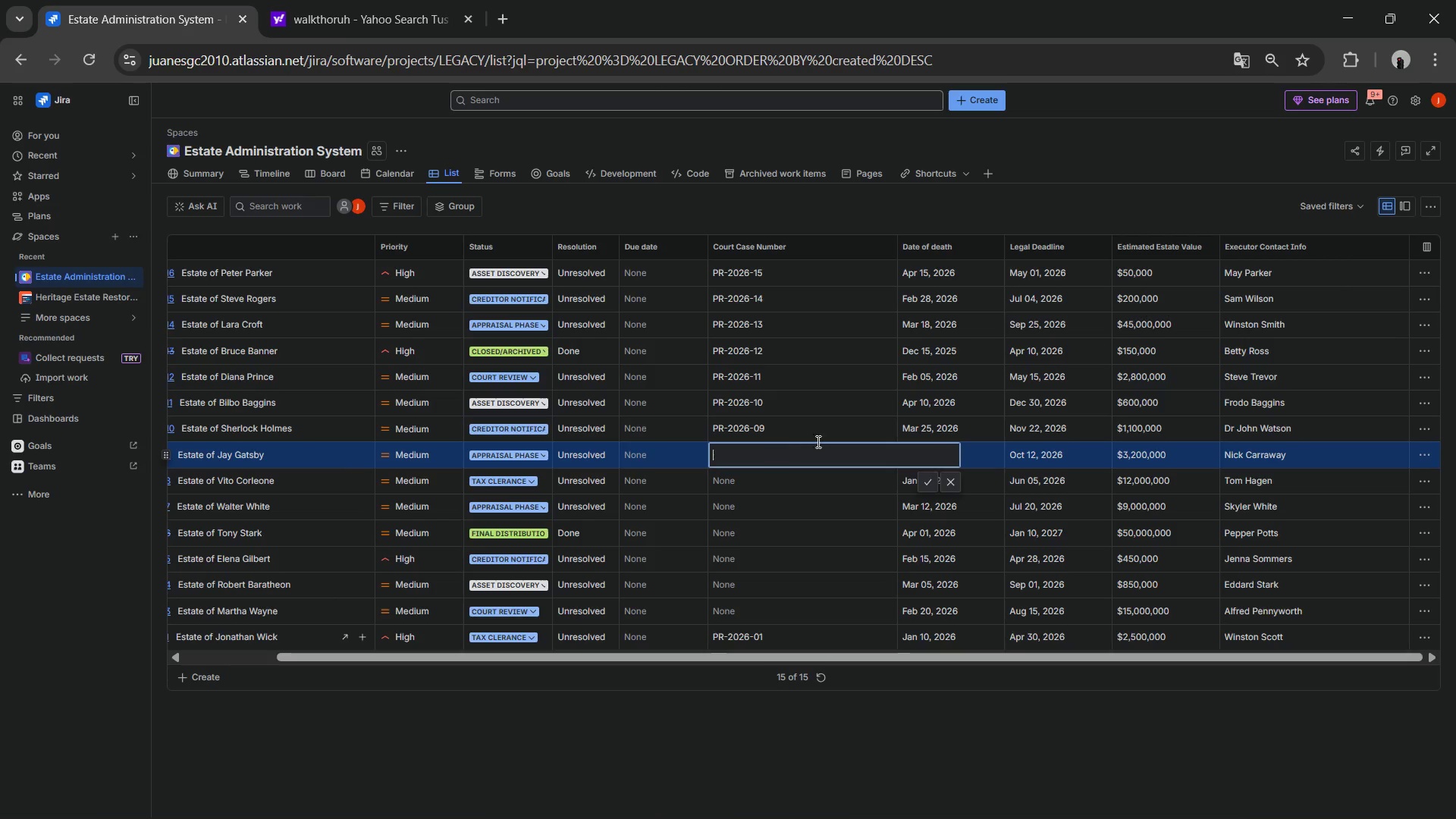 
key(Control+V)
 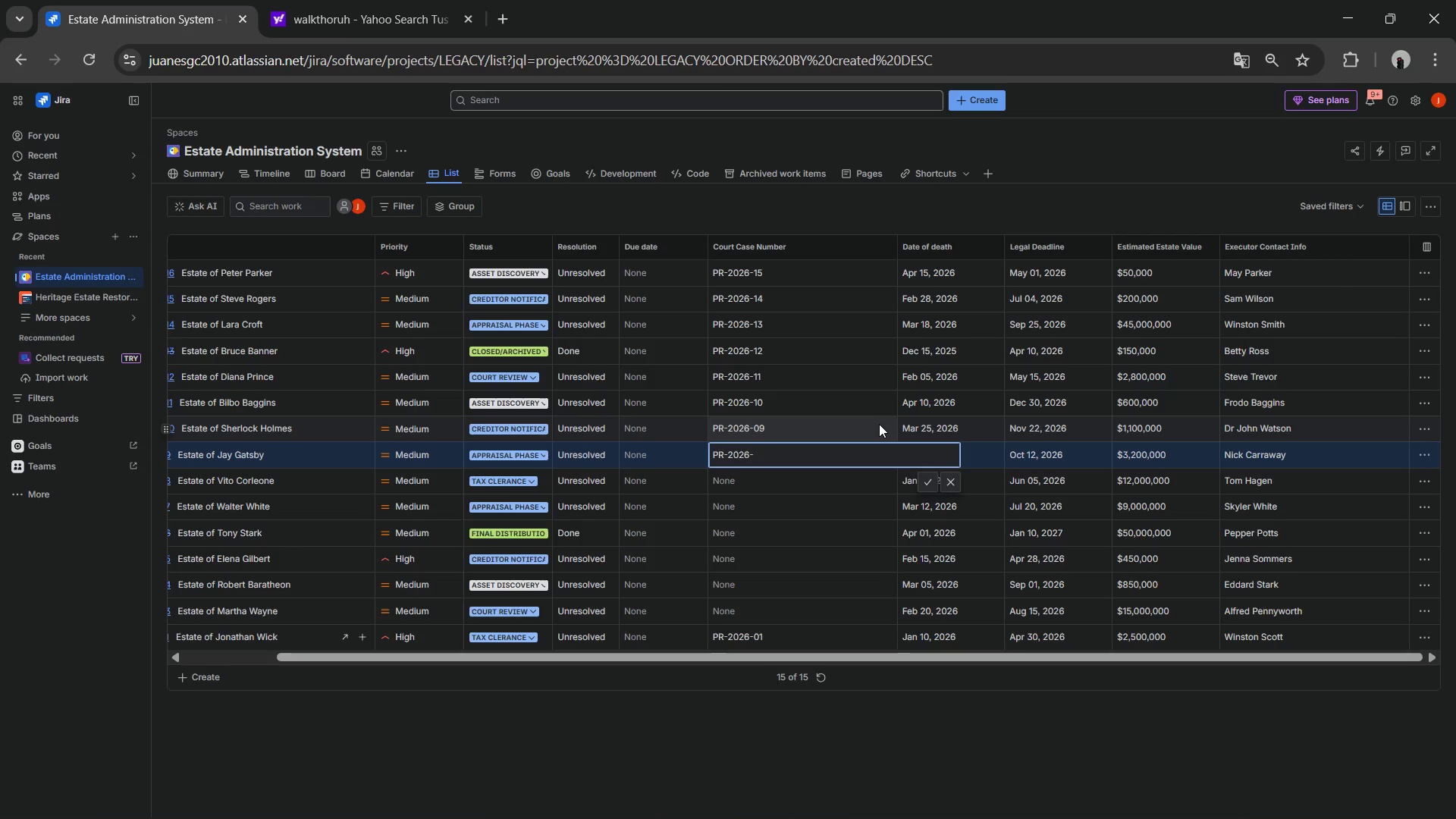 
key(Numpad0)
 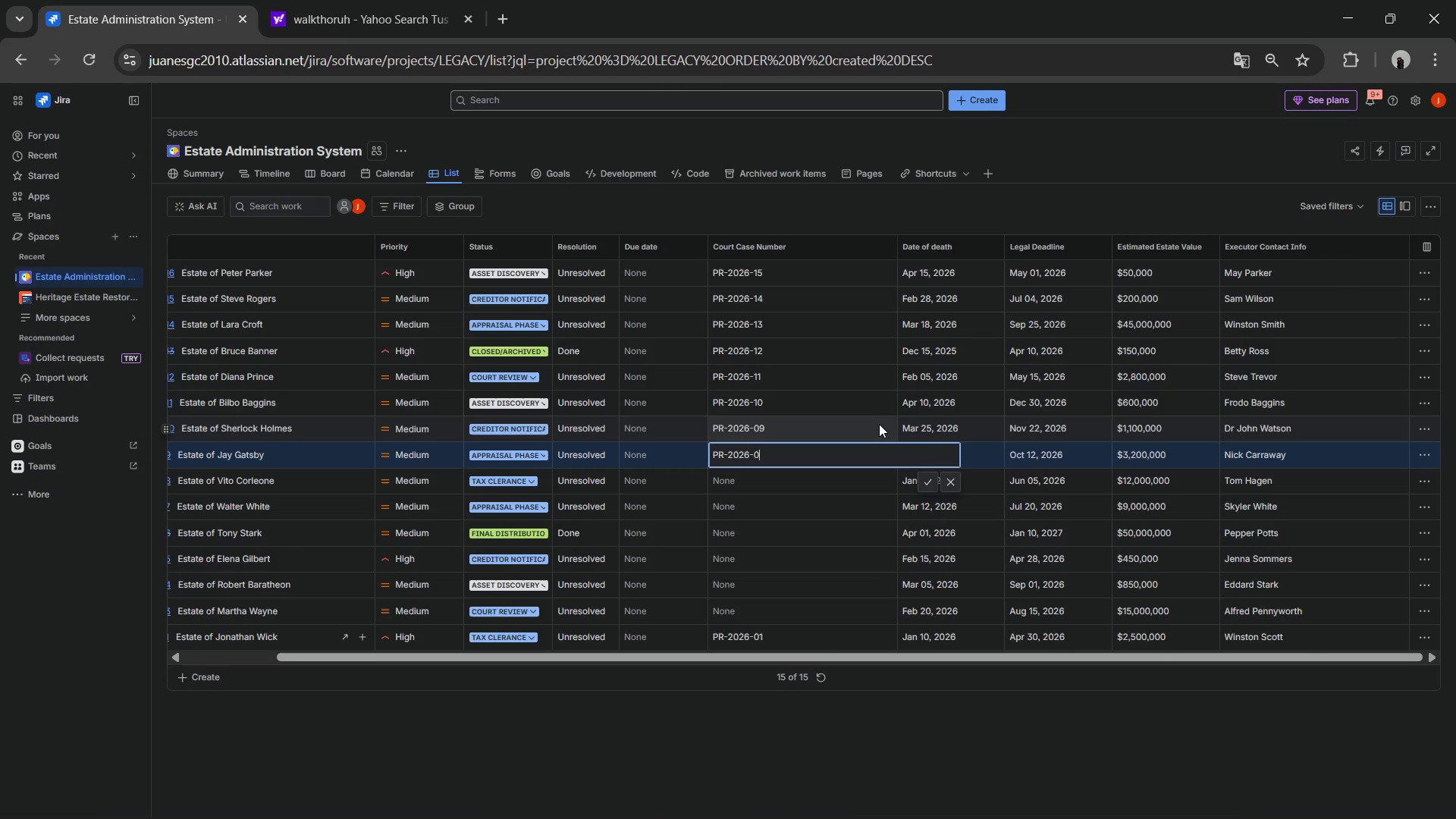 
key(Numpad8)
 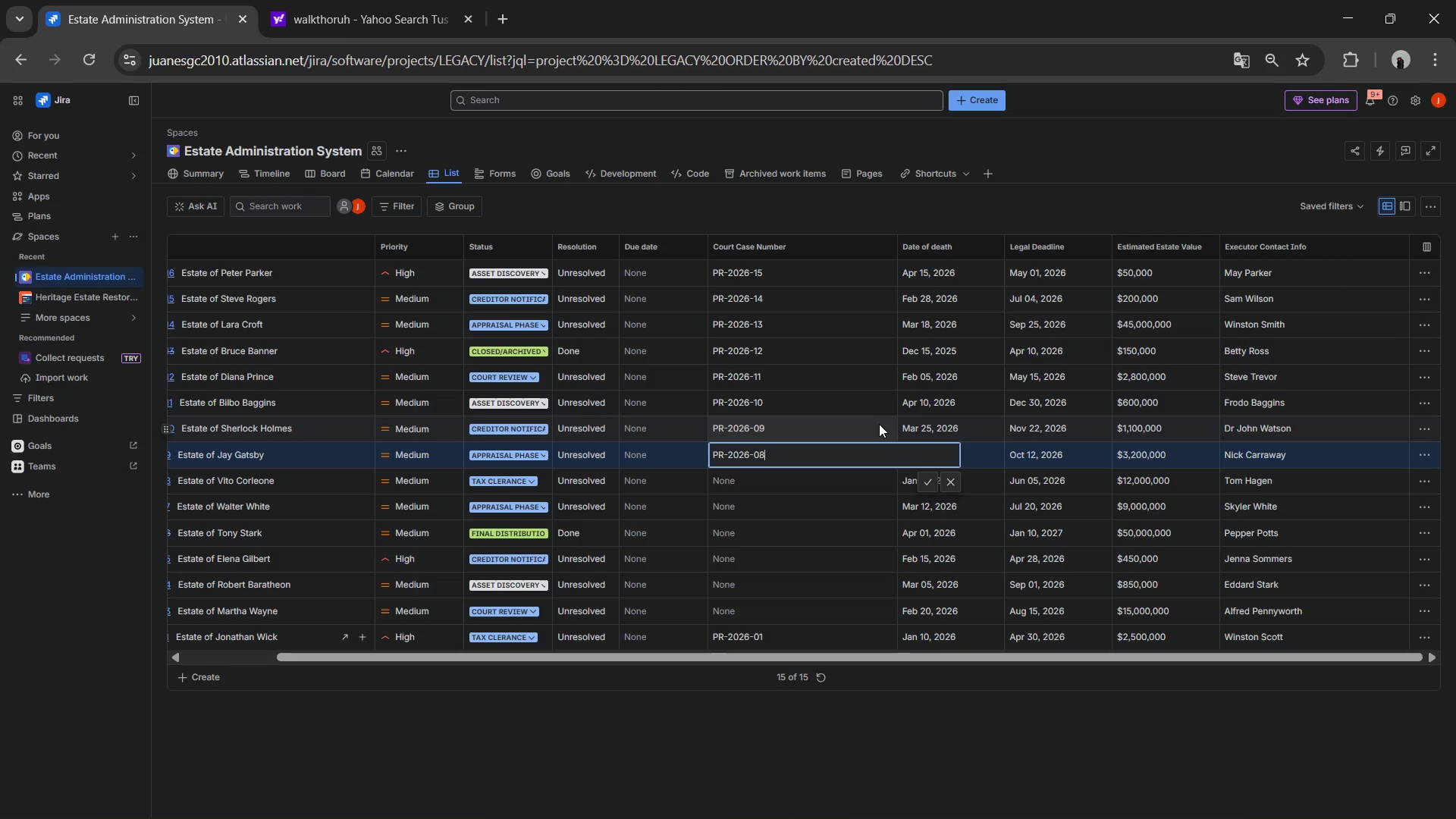 
key(NumpadEnter)
 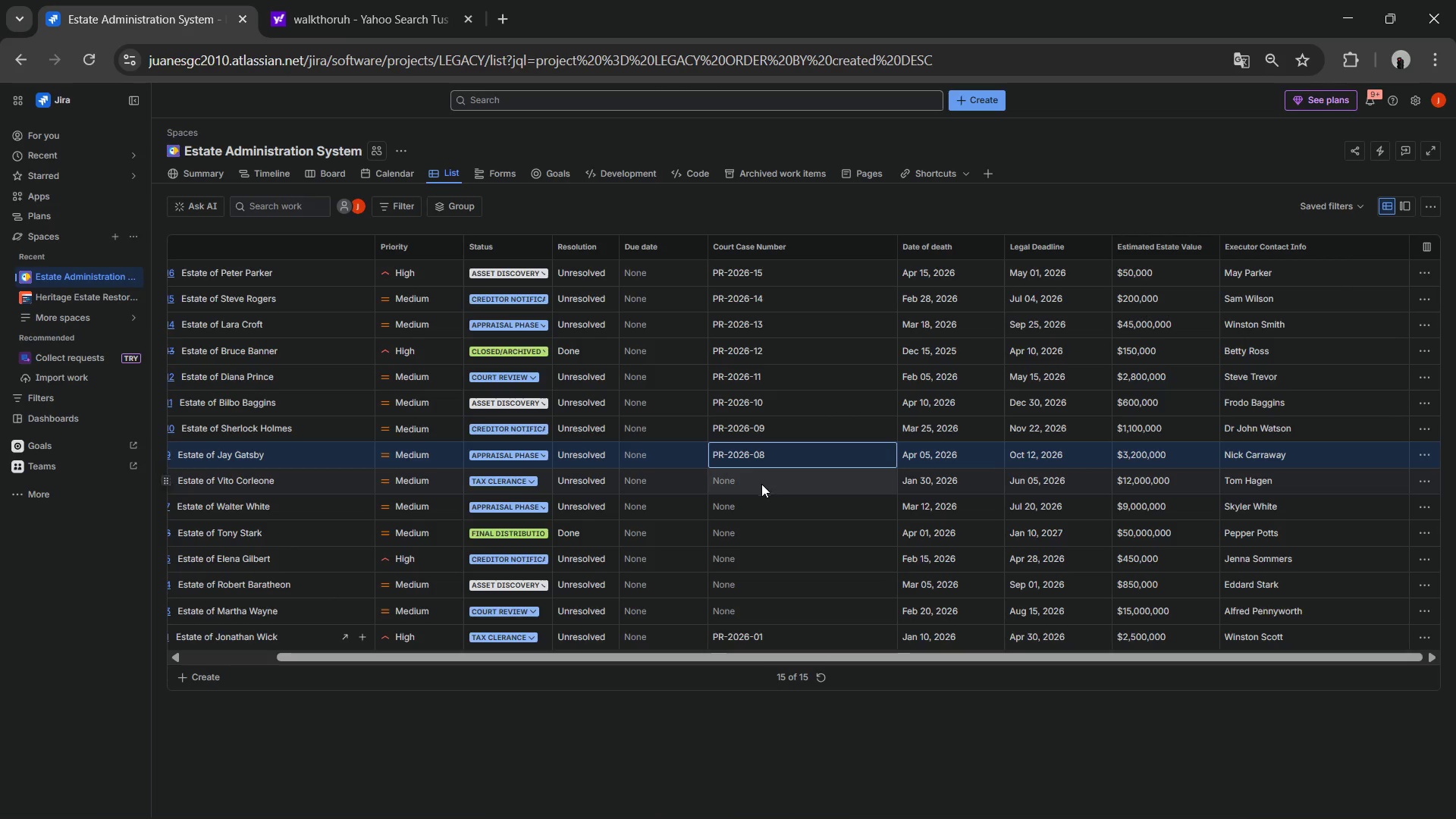 
left_click([758, 485])
 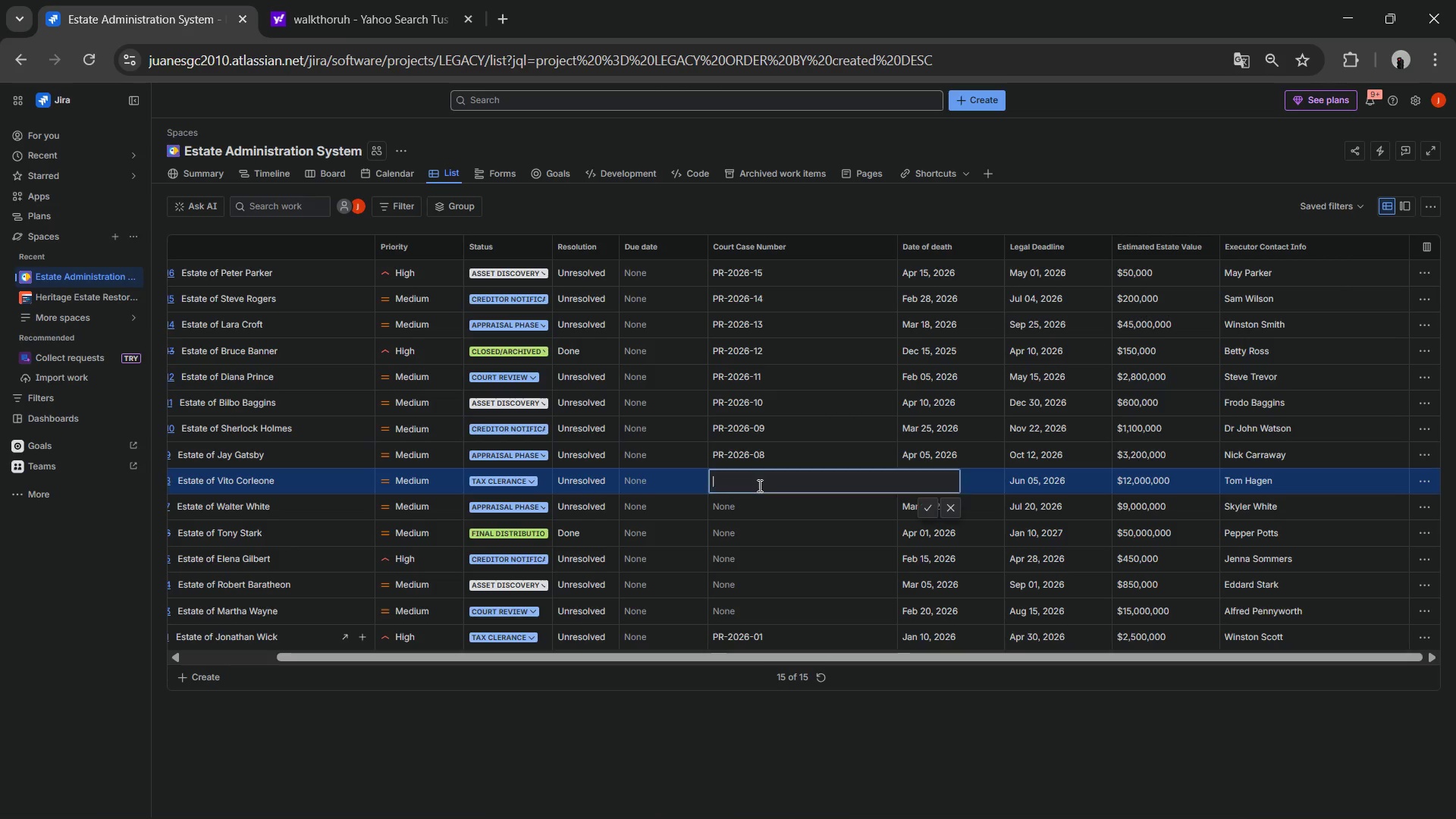 
key(Control+V)
 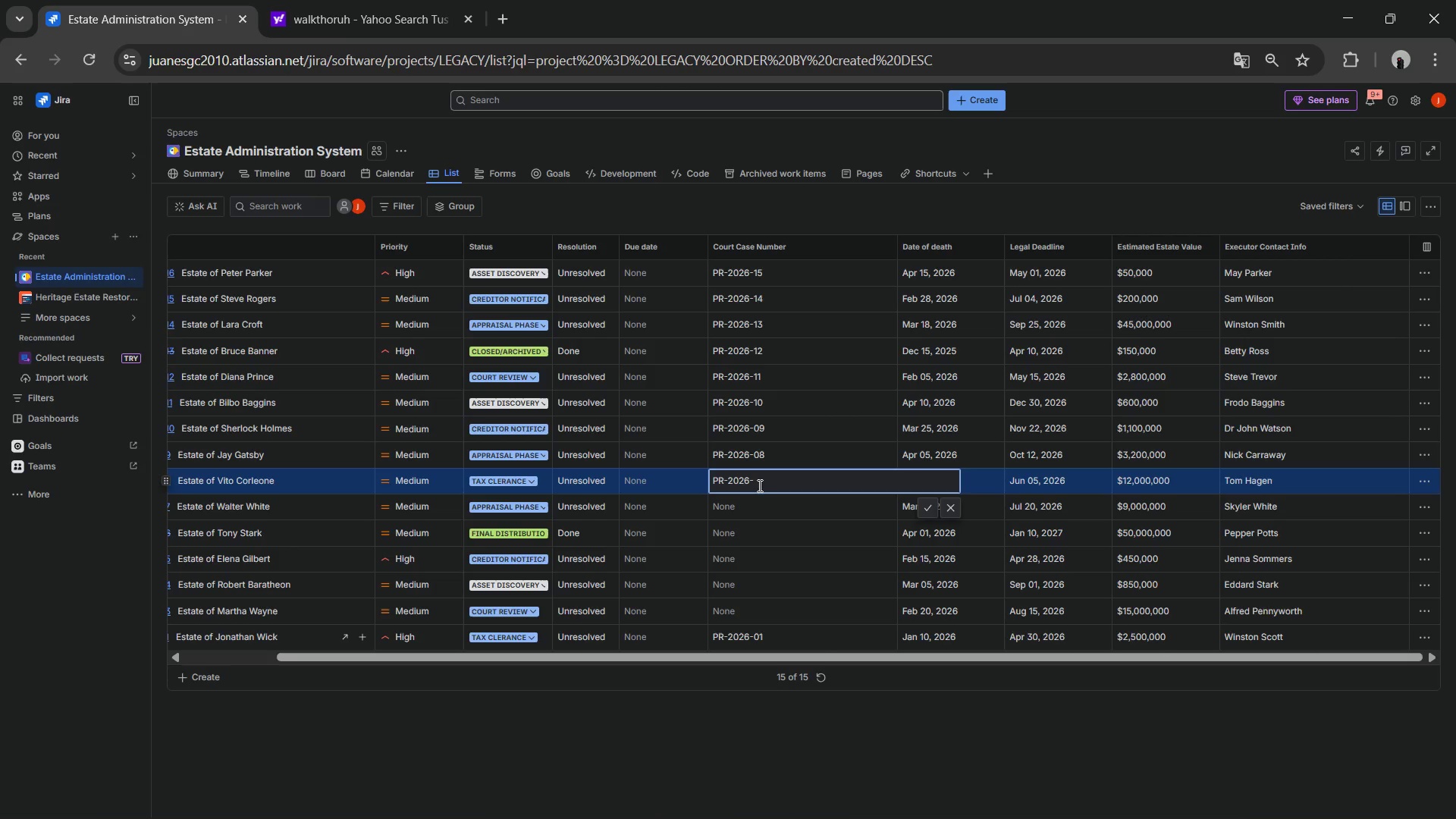 
key(Numpad0)
 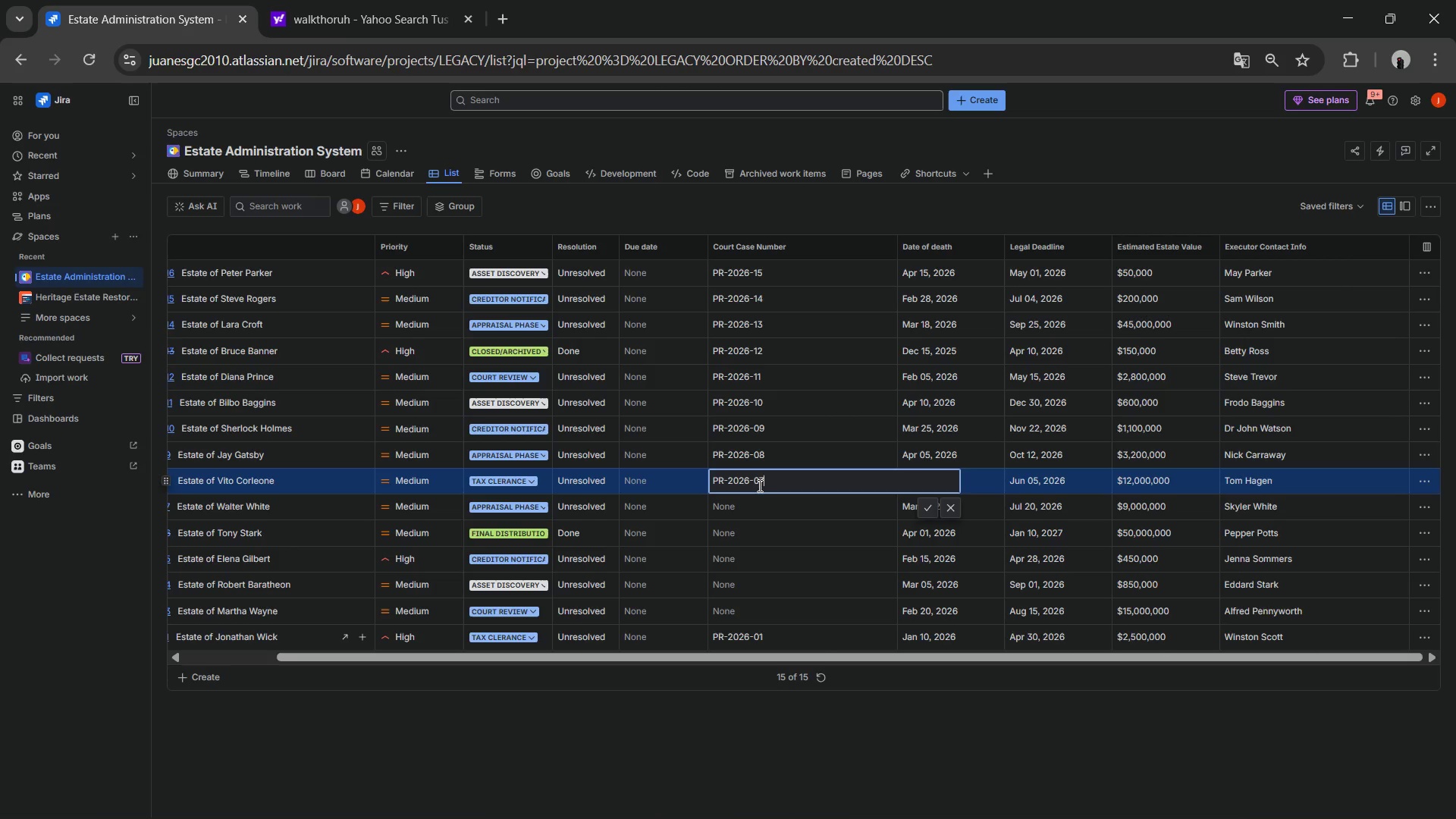 
key(Numpad7)
 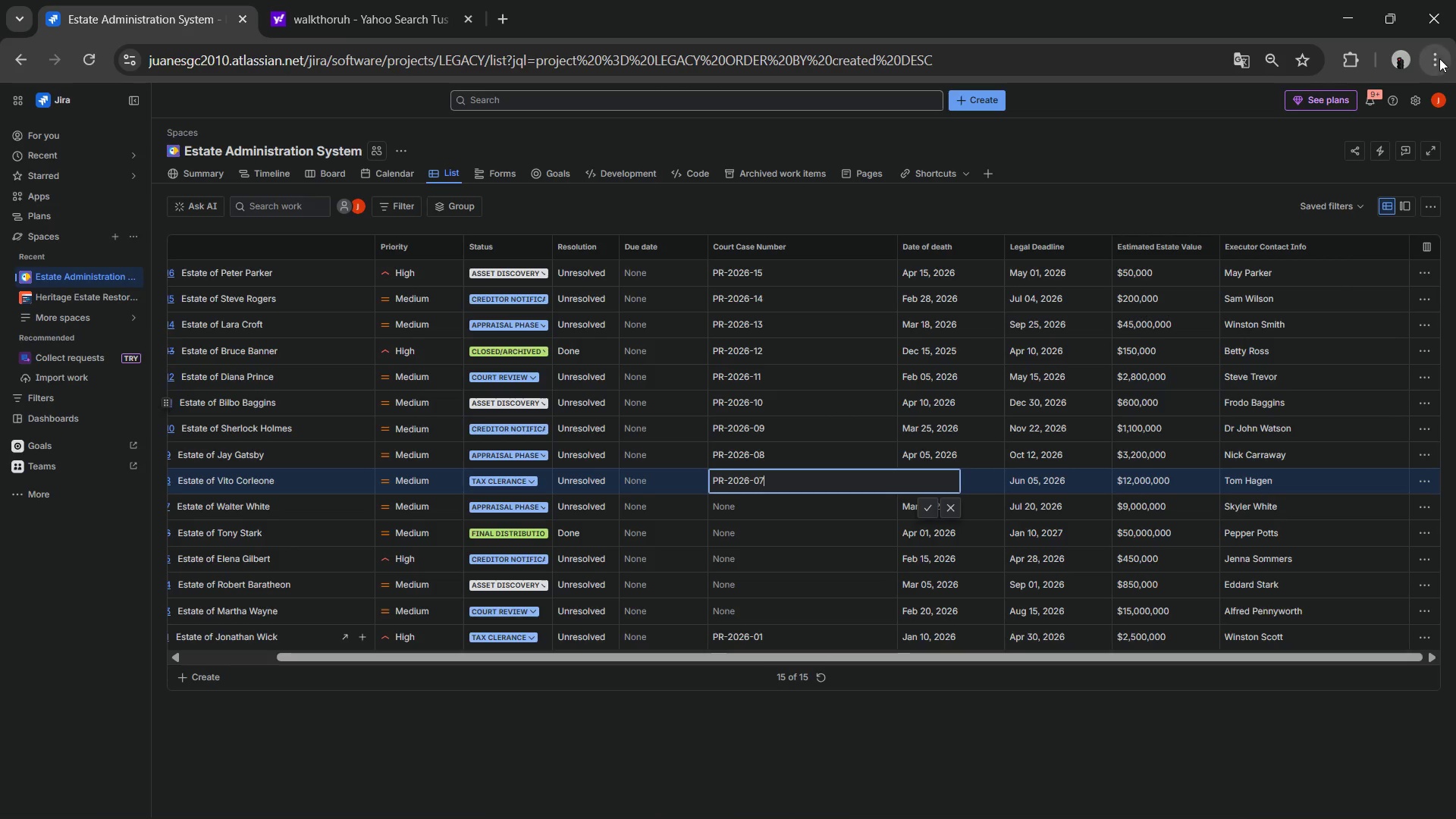 
key(NumpadEnter)
 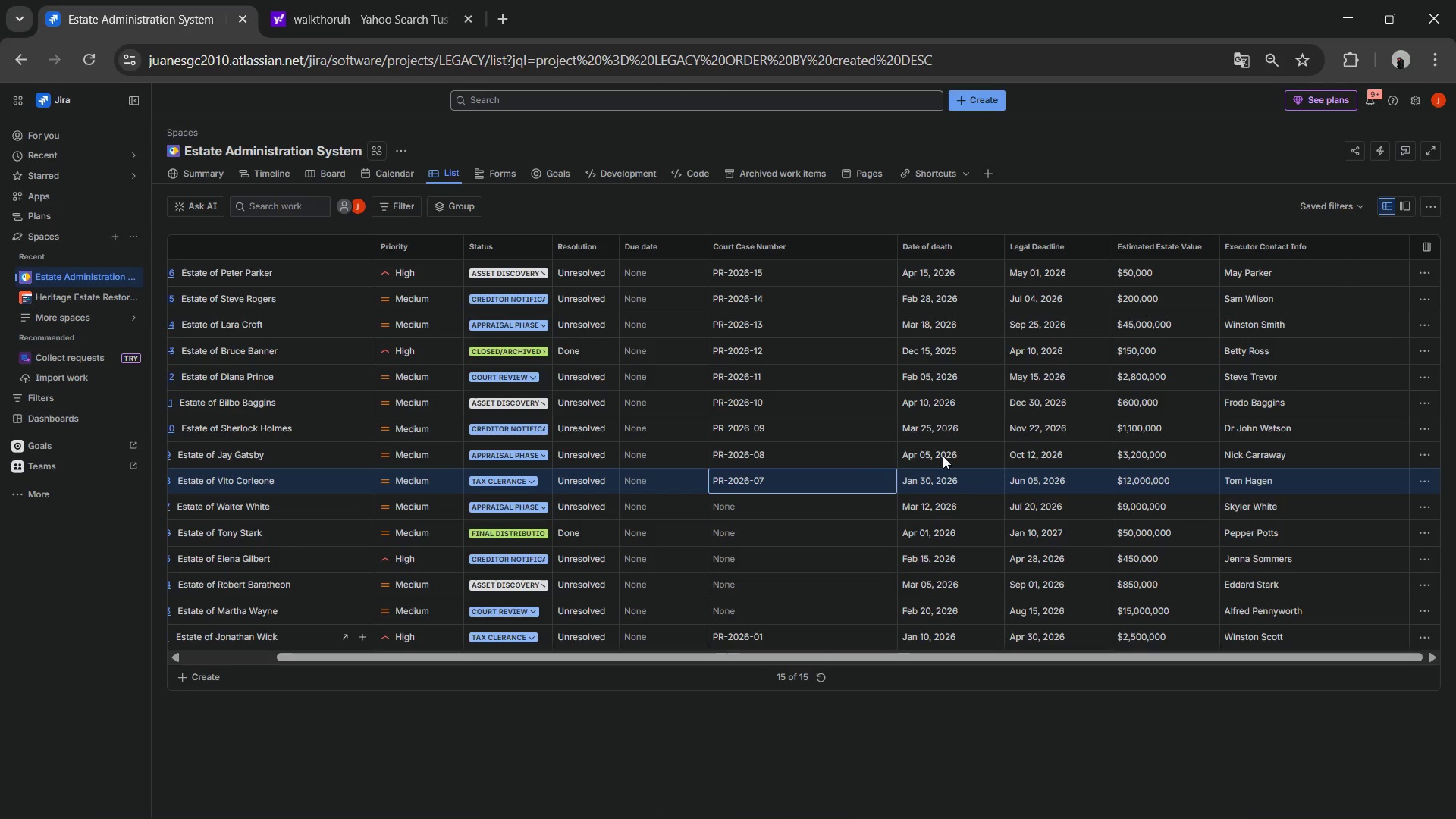 
left_click([801, 503])
 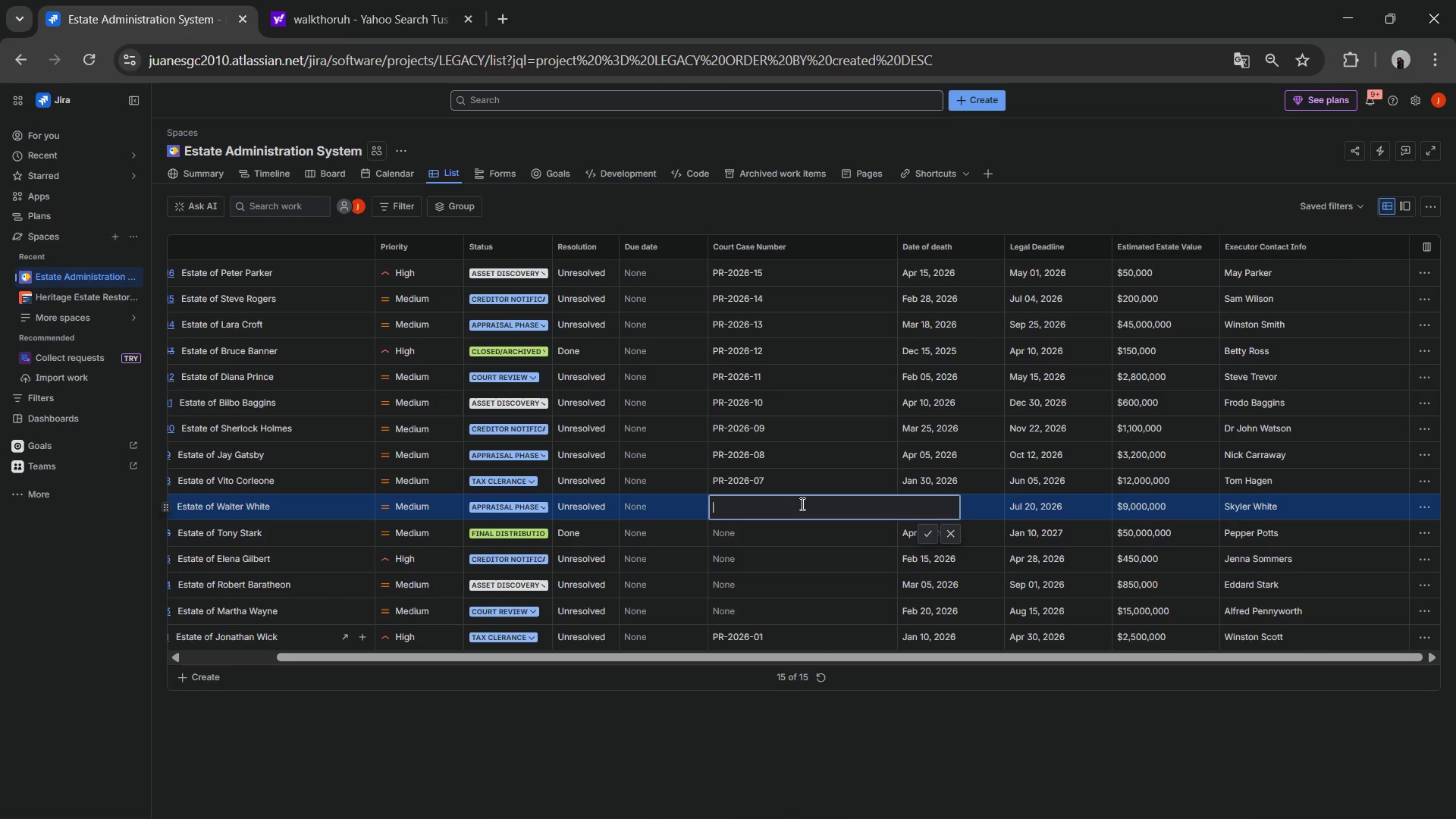 
hold_key(key=ControlLeft, duration=0.34)